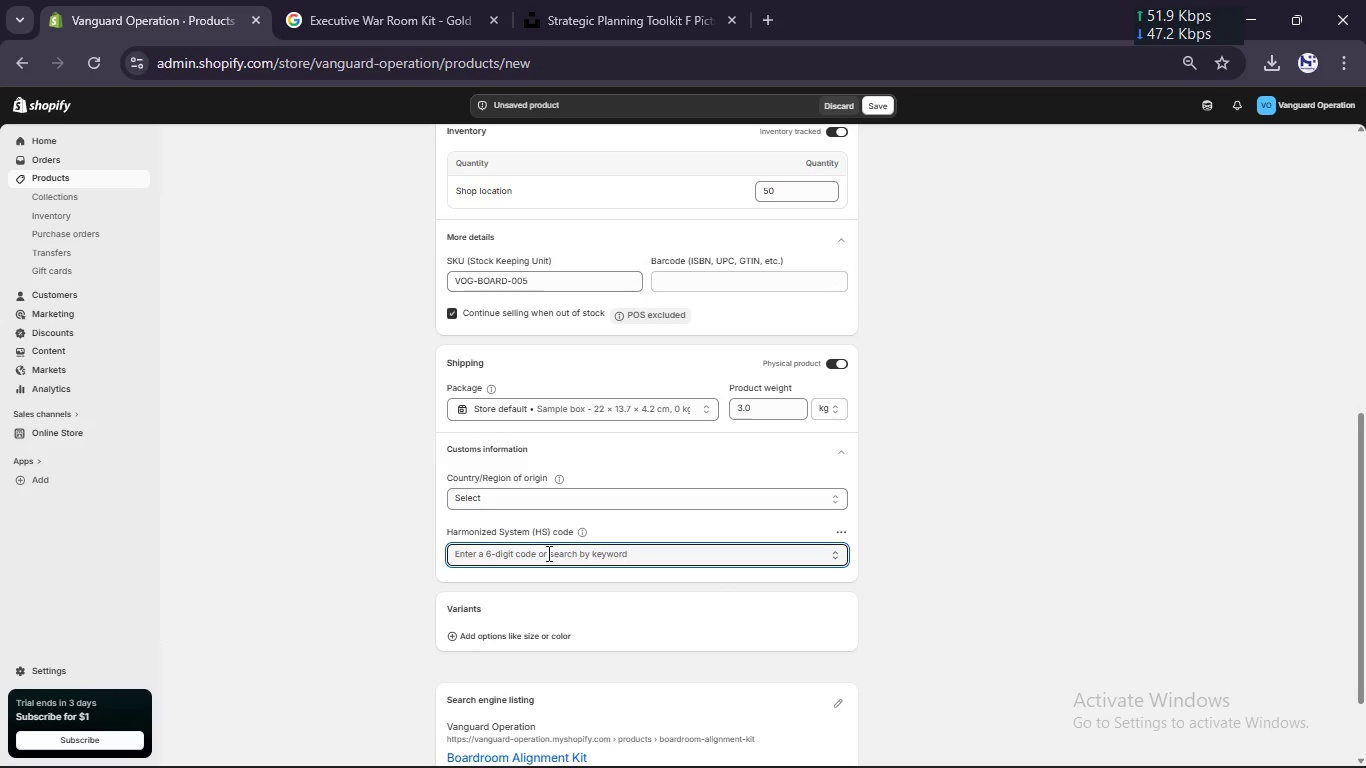 
key(Numpad6)
 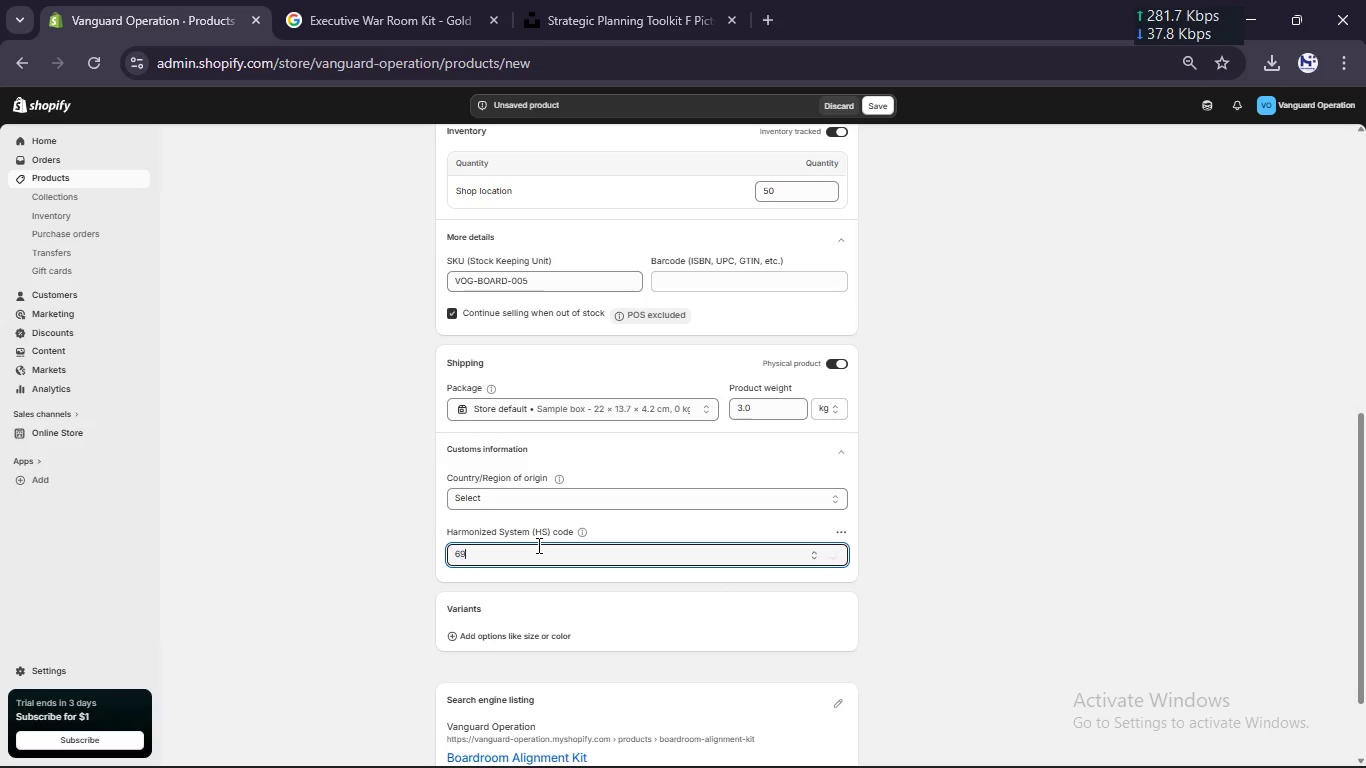 
key(Numpad9)
 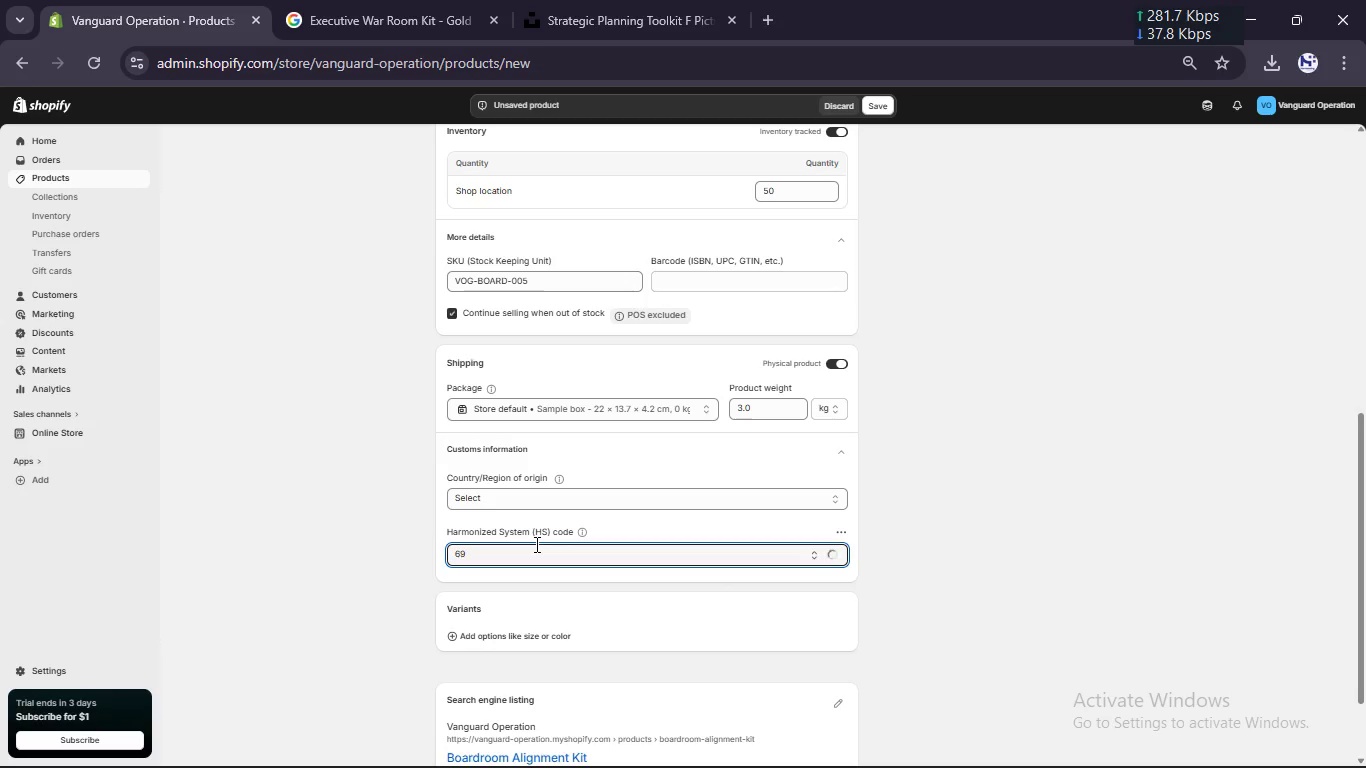 
key(Numpad1)
 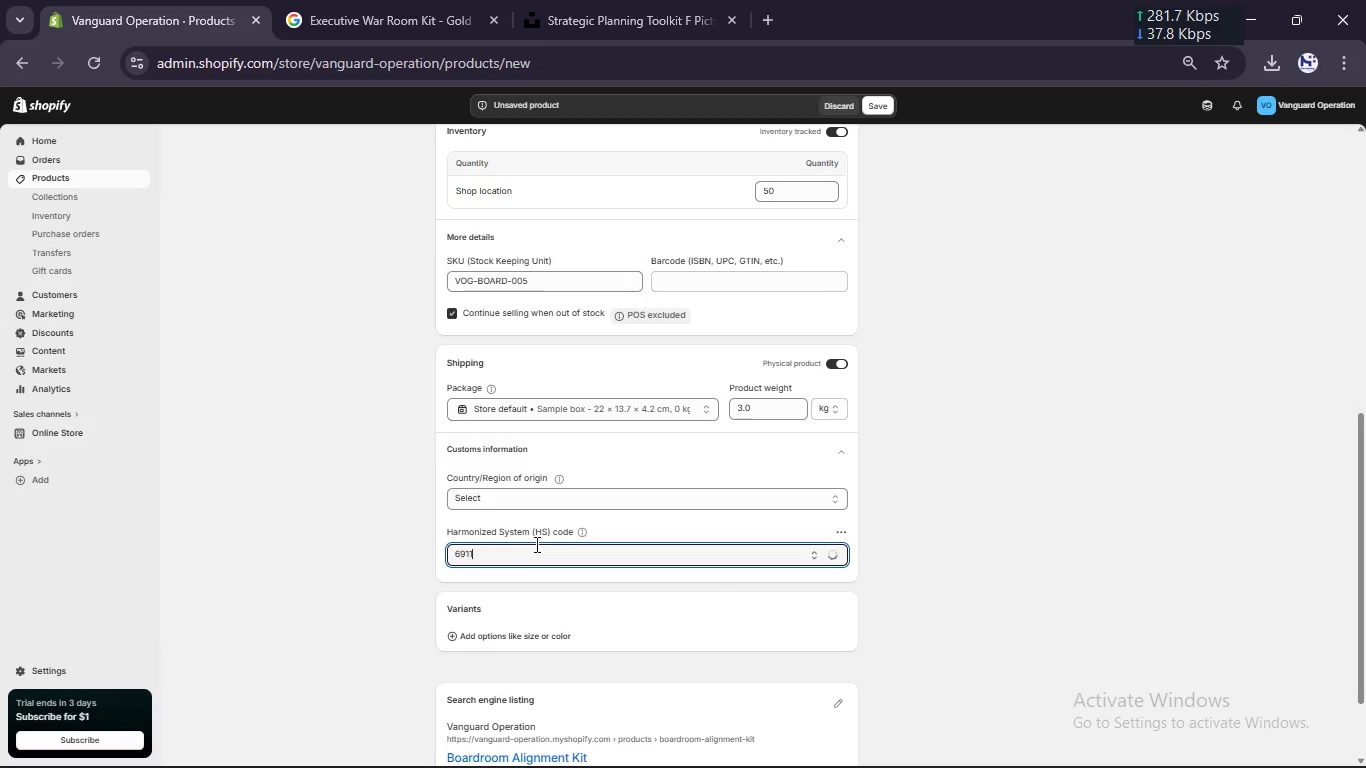 
key(Numpad1)
 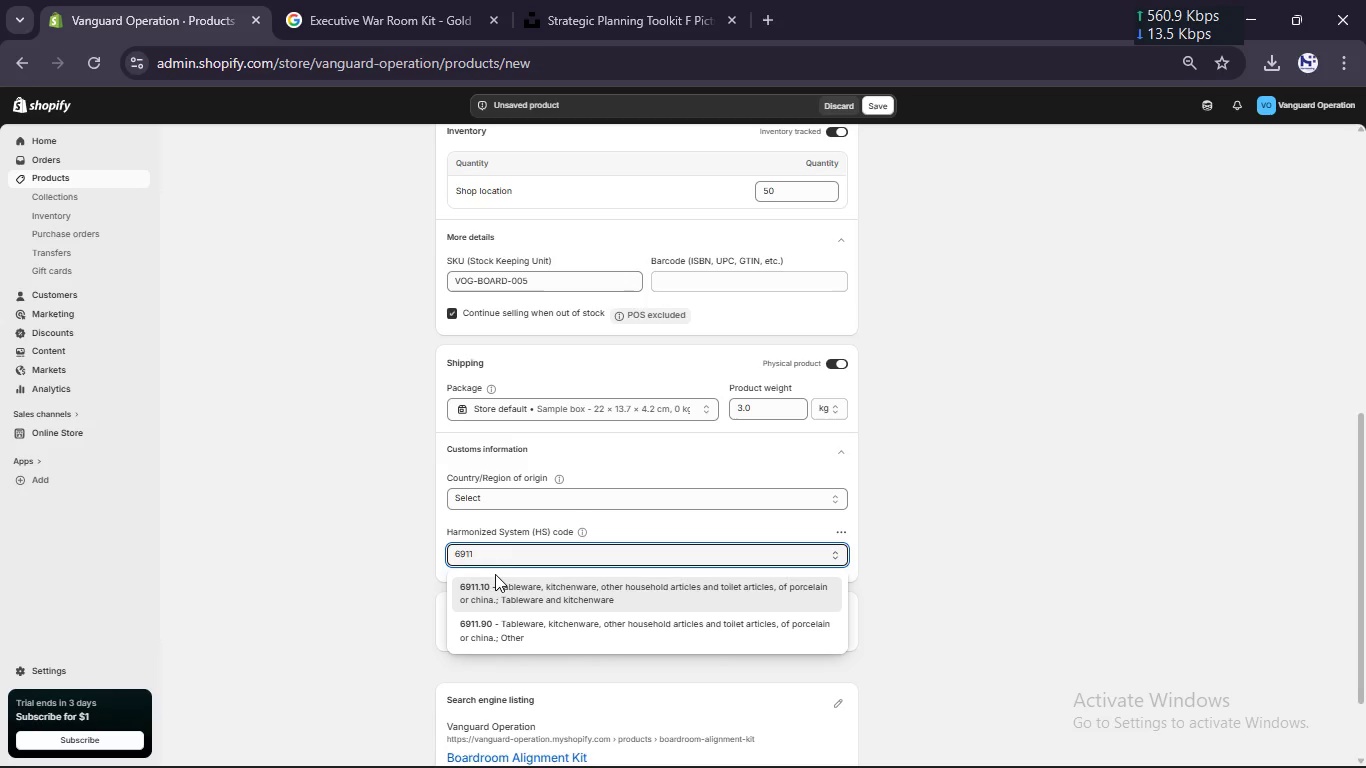 
wait(6.2)
 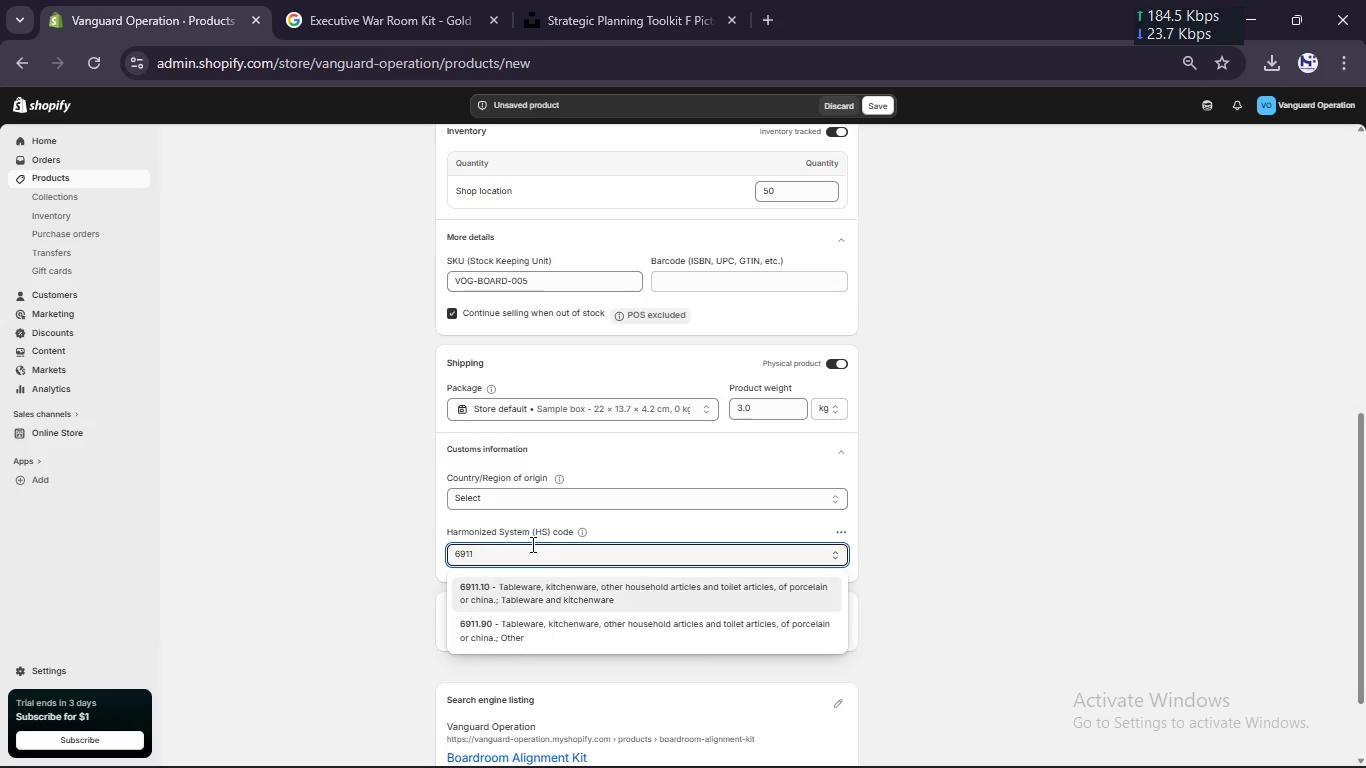 
left_click([459, 551])
 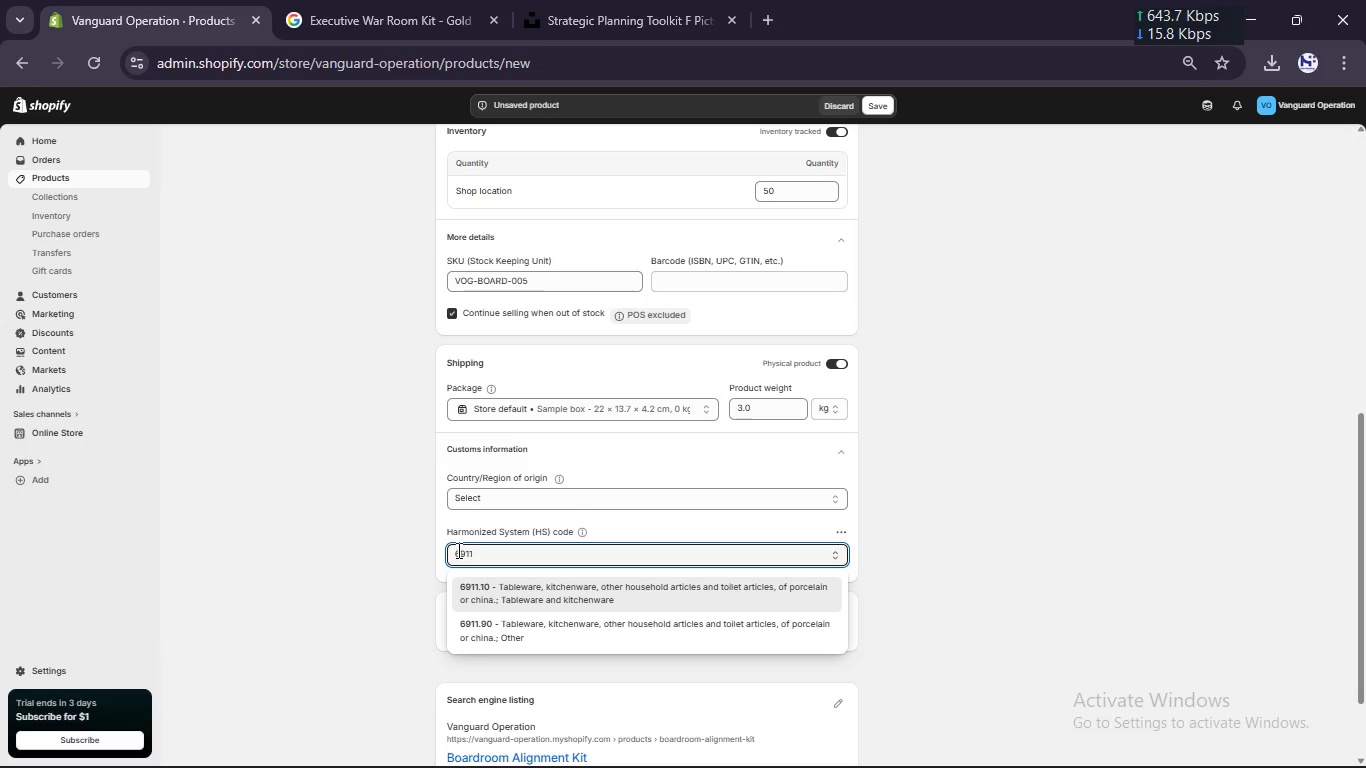 
key(Backspace)
 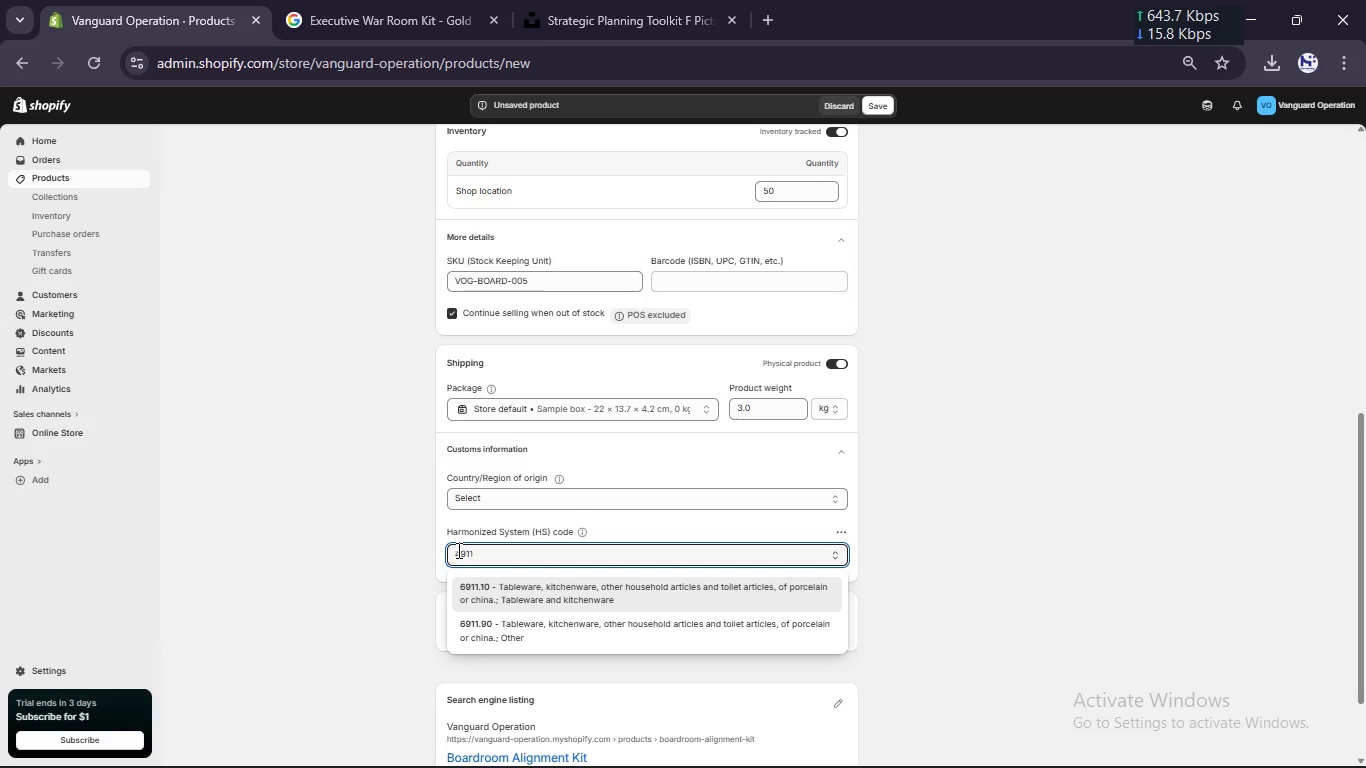 
key(Numpad4)
 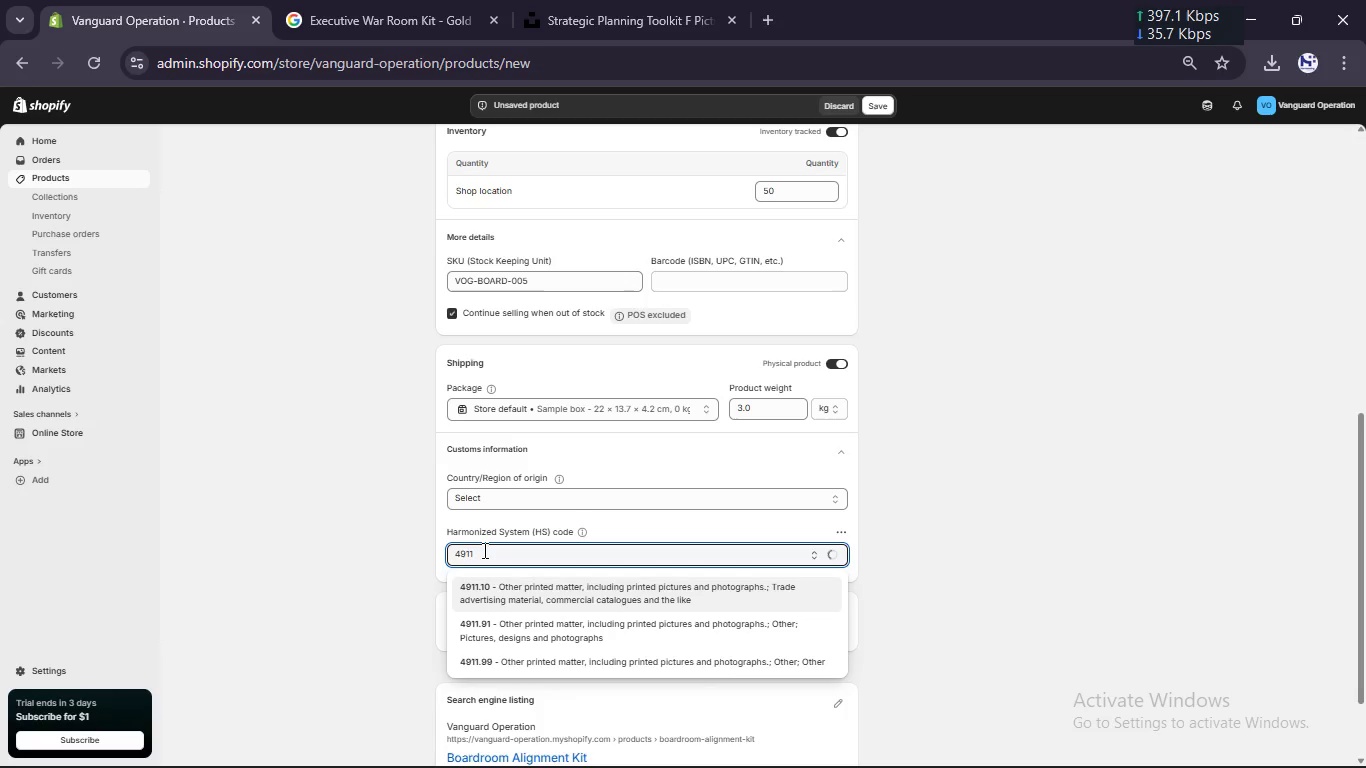 
left_click([483, 550])
 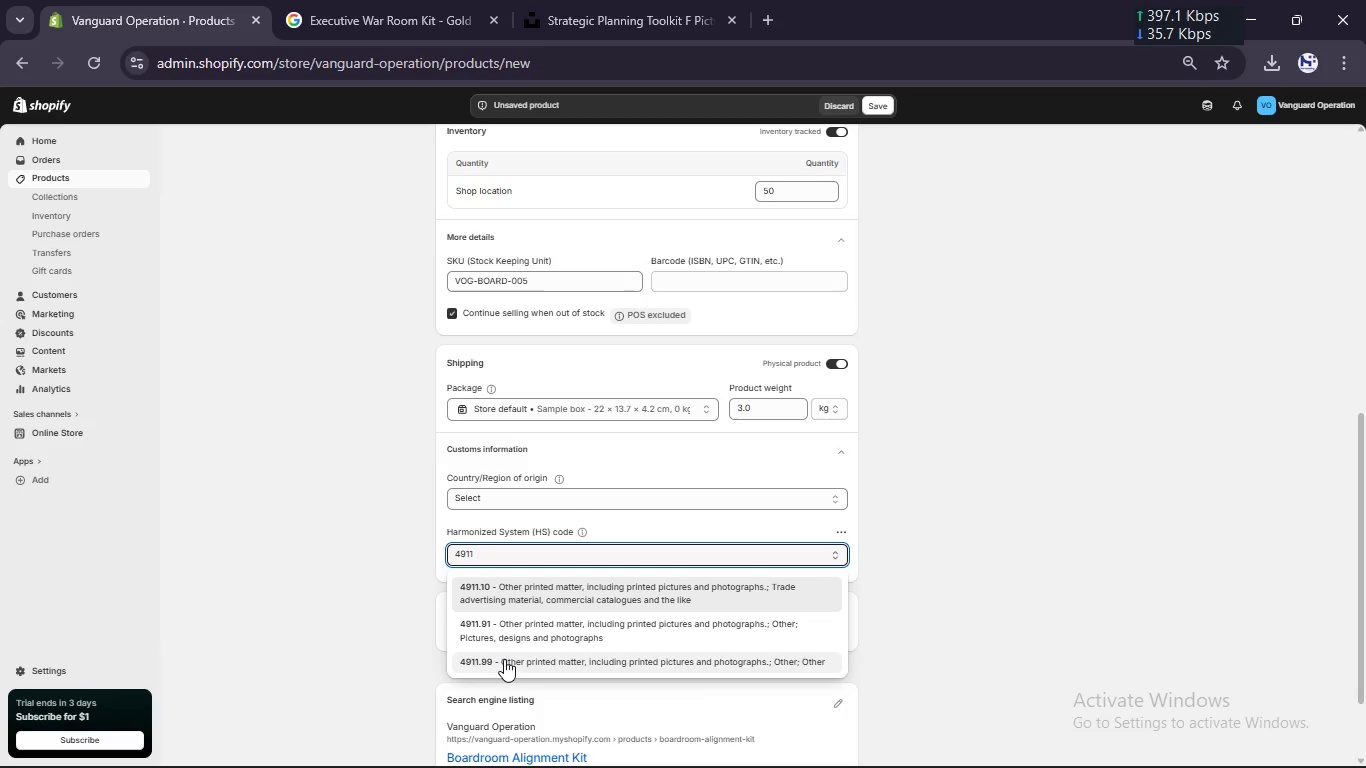 
left_click([504, 659])
 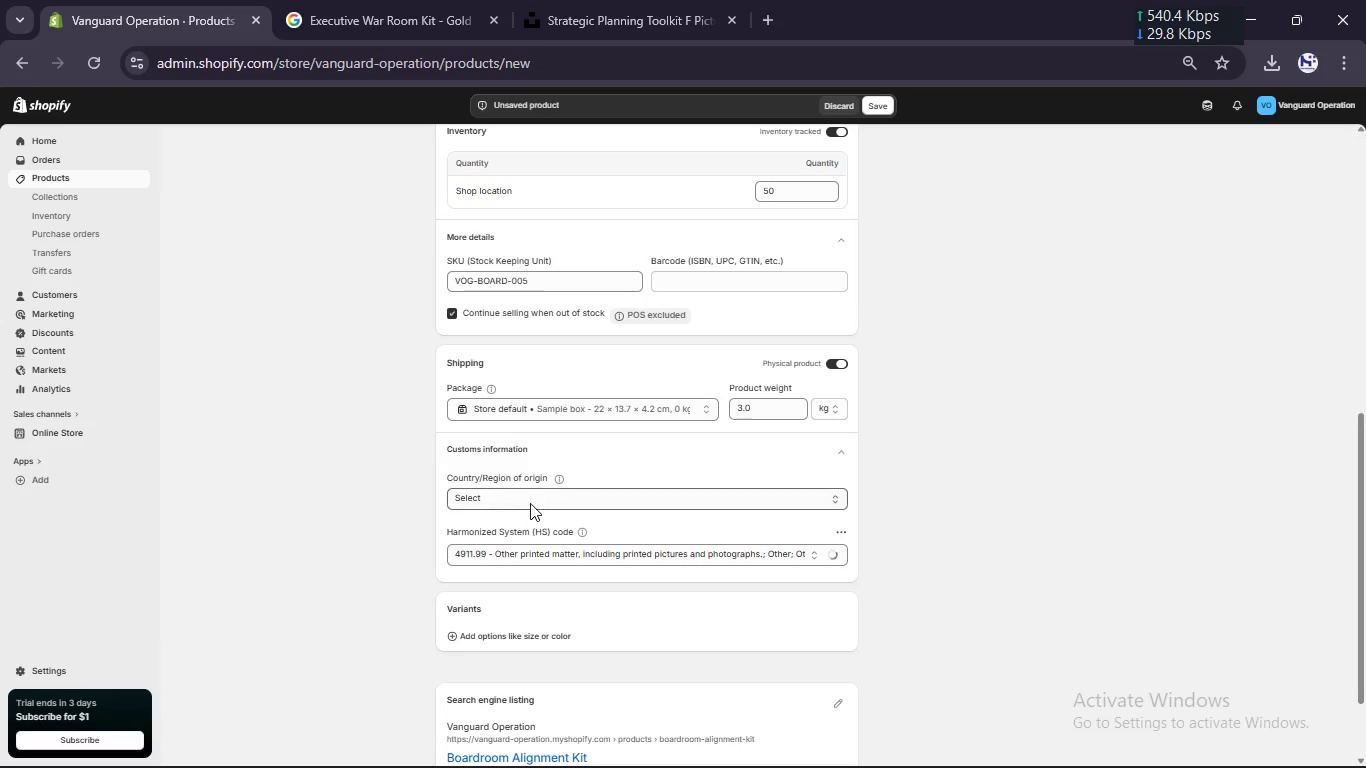 
left_click([530, 500])
 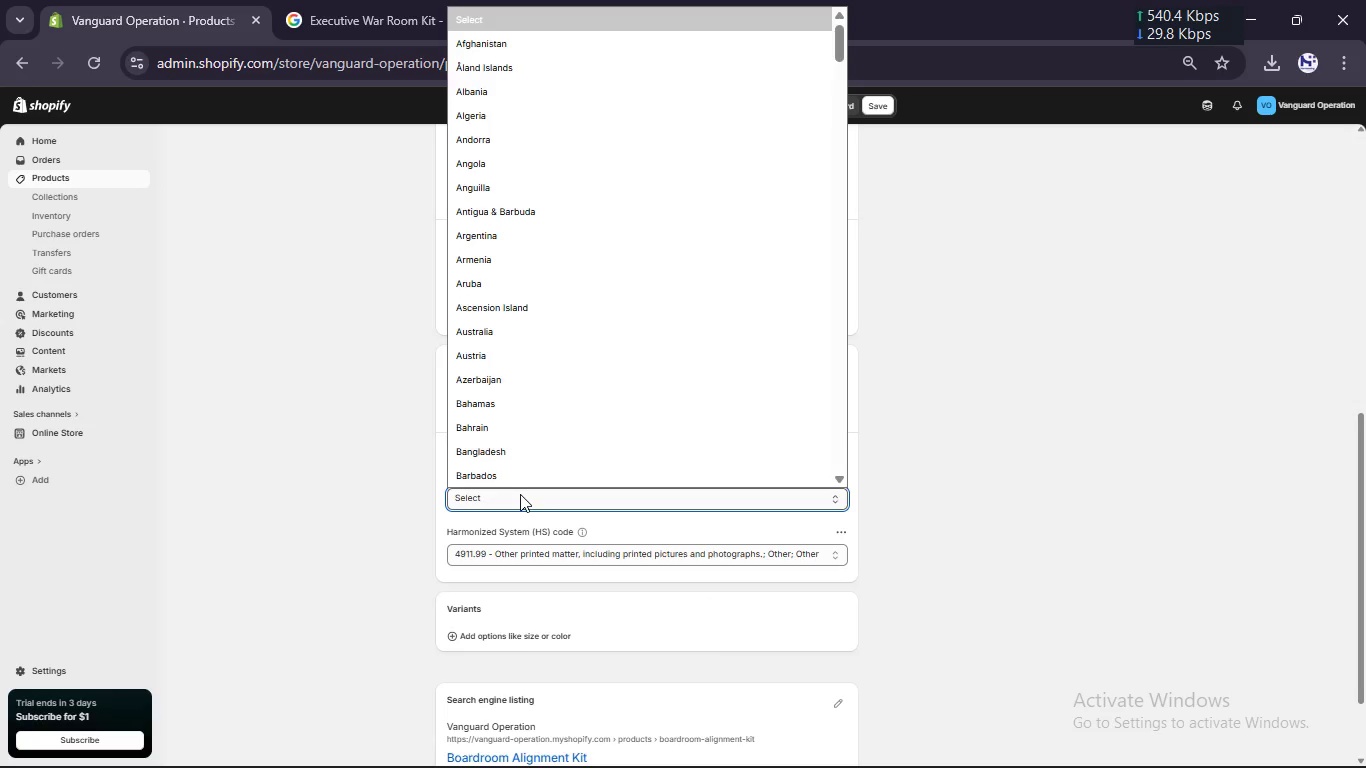 
type(UN)
 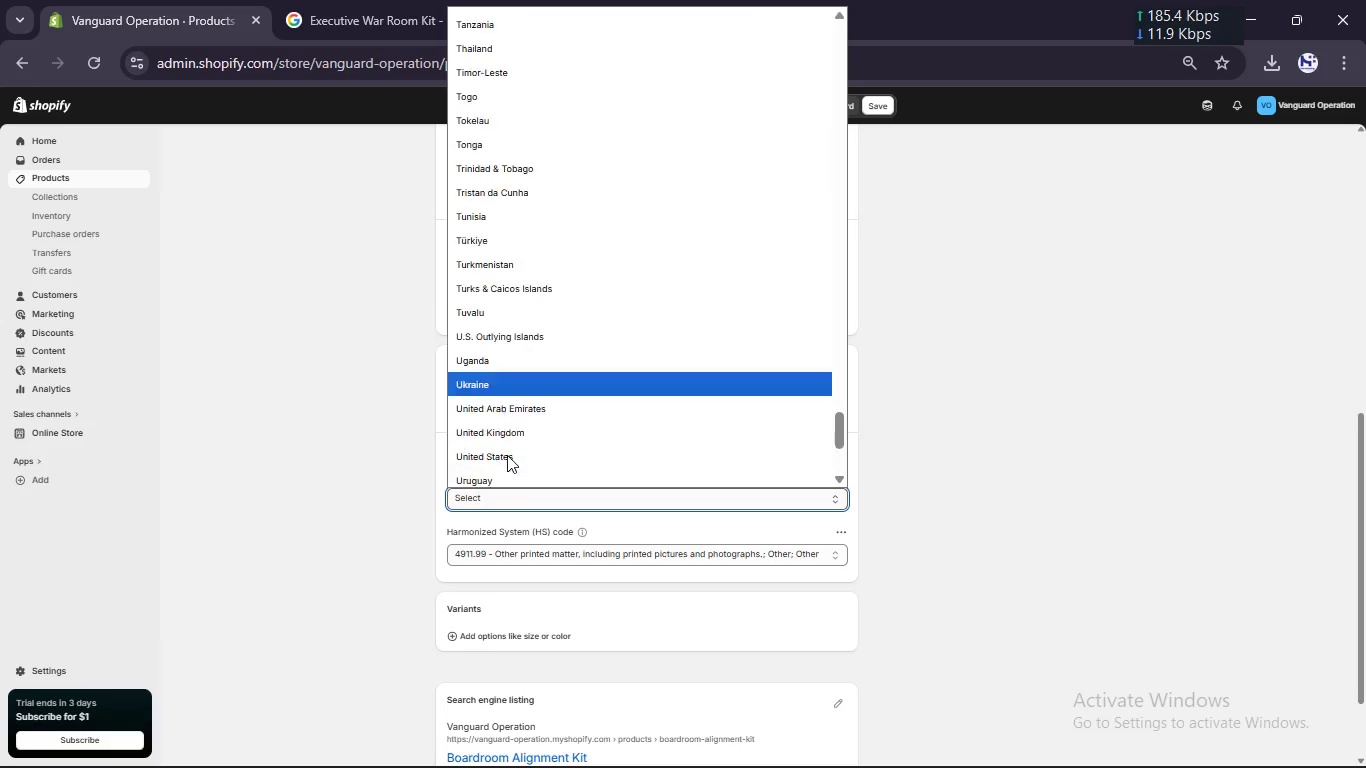 
scroll: coordinate [507, 455], scroll_direction: down, amount: 2.0
 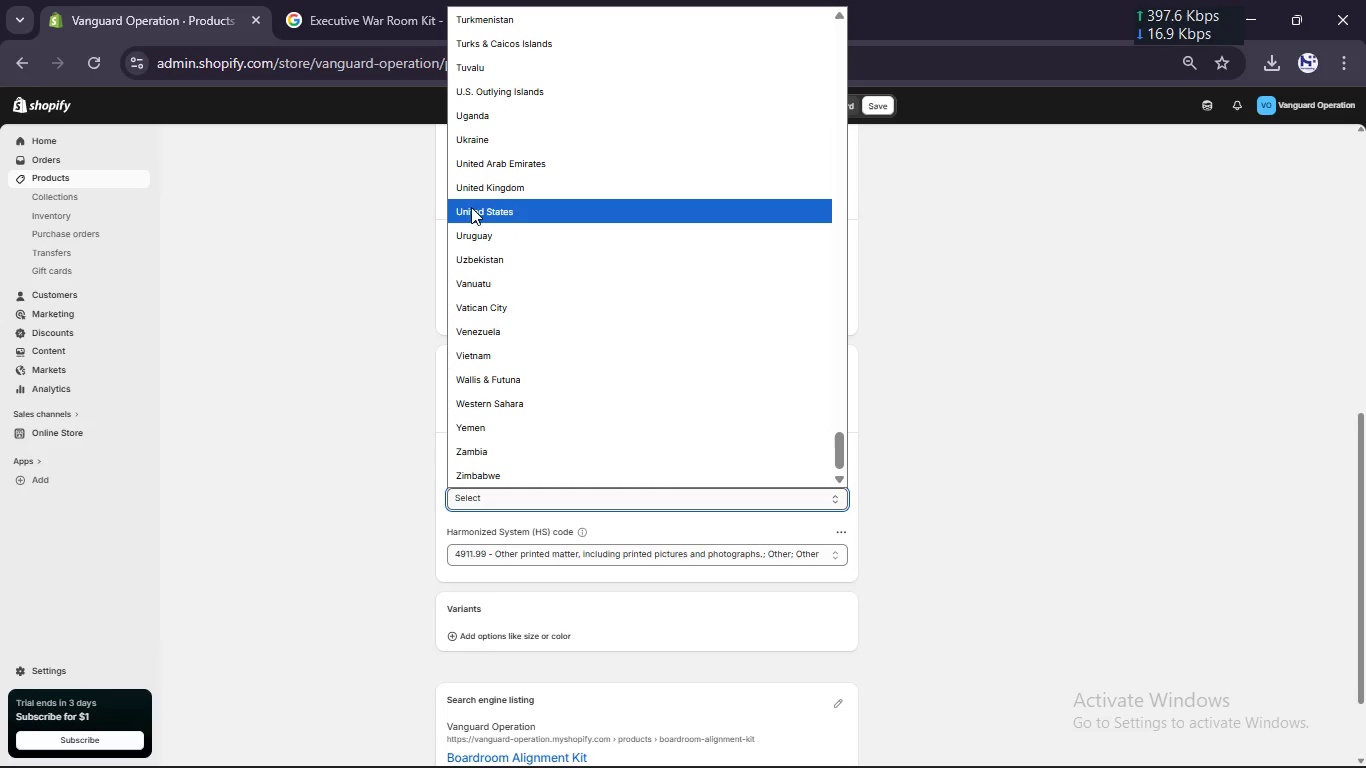 
left_click([470, 209])
 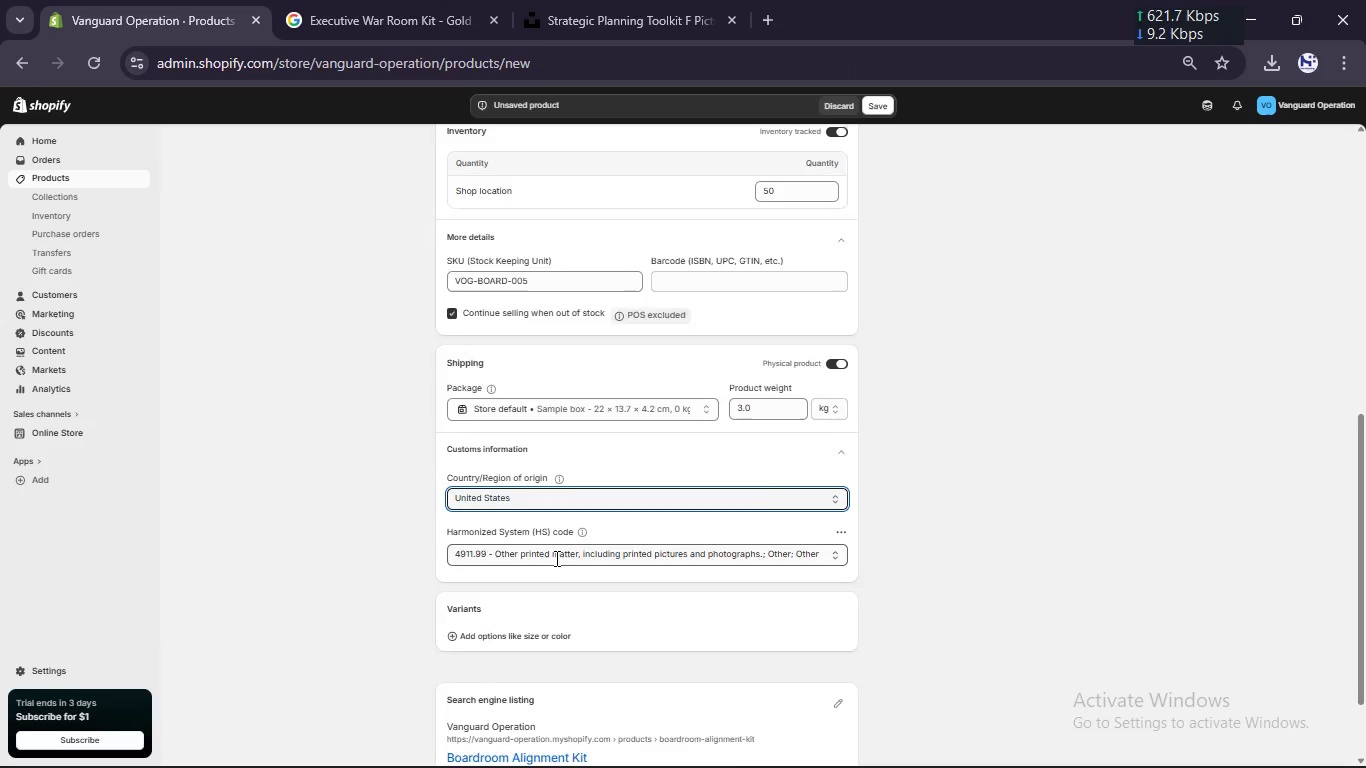 
scroll: coordinate [554, 558], scroll_direction: down, amount: 3.0
 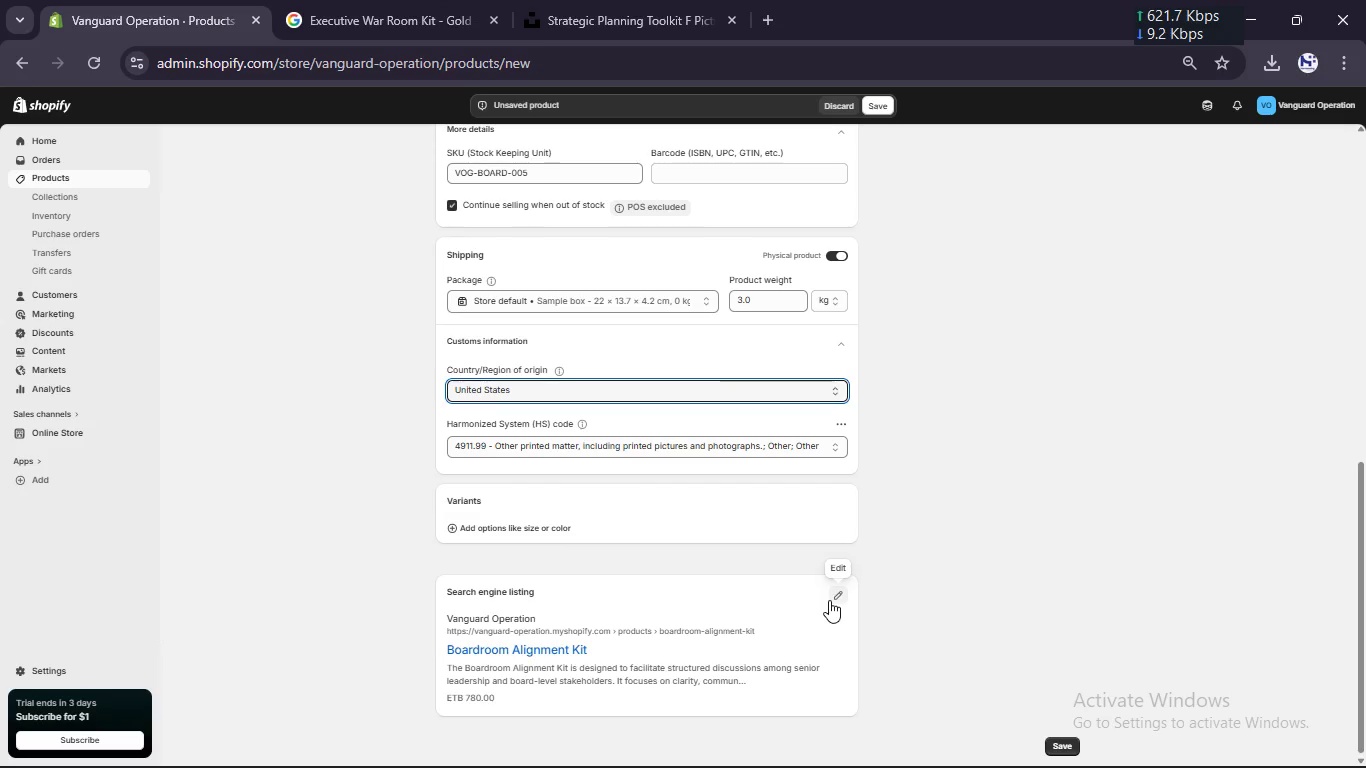 
left_click([829, 600])
 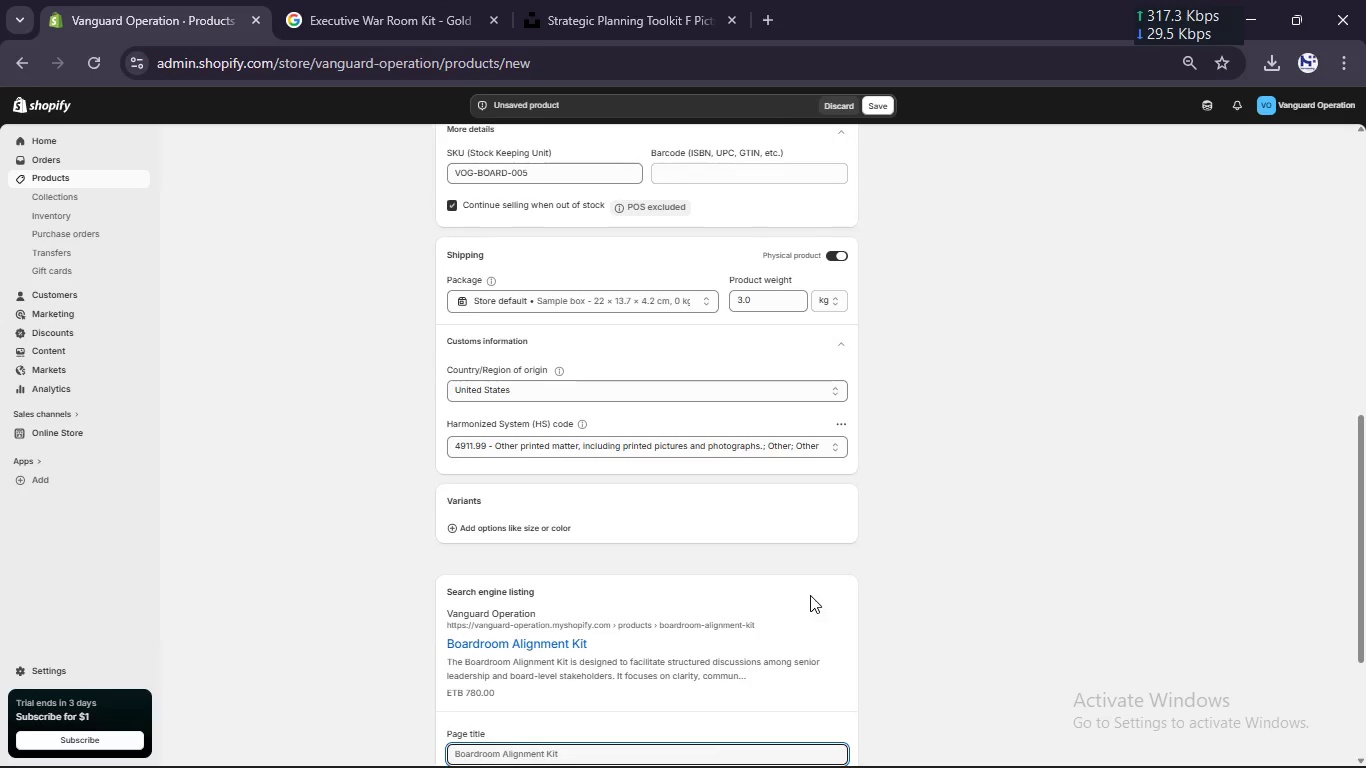 
scroll: coordinate [810, 595], scroll_direction: down, amount: 3.0
 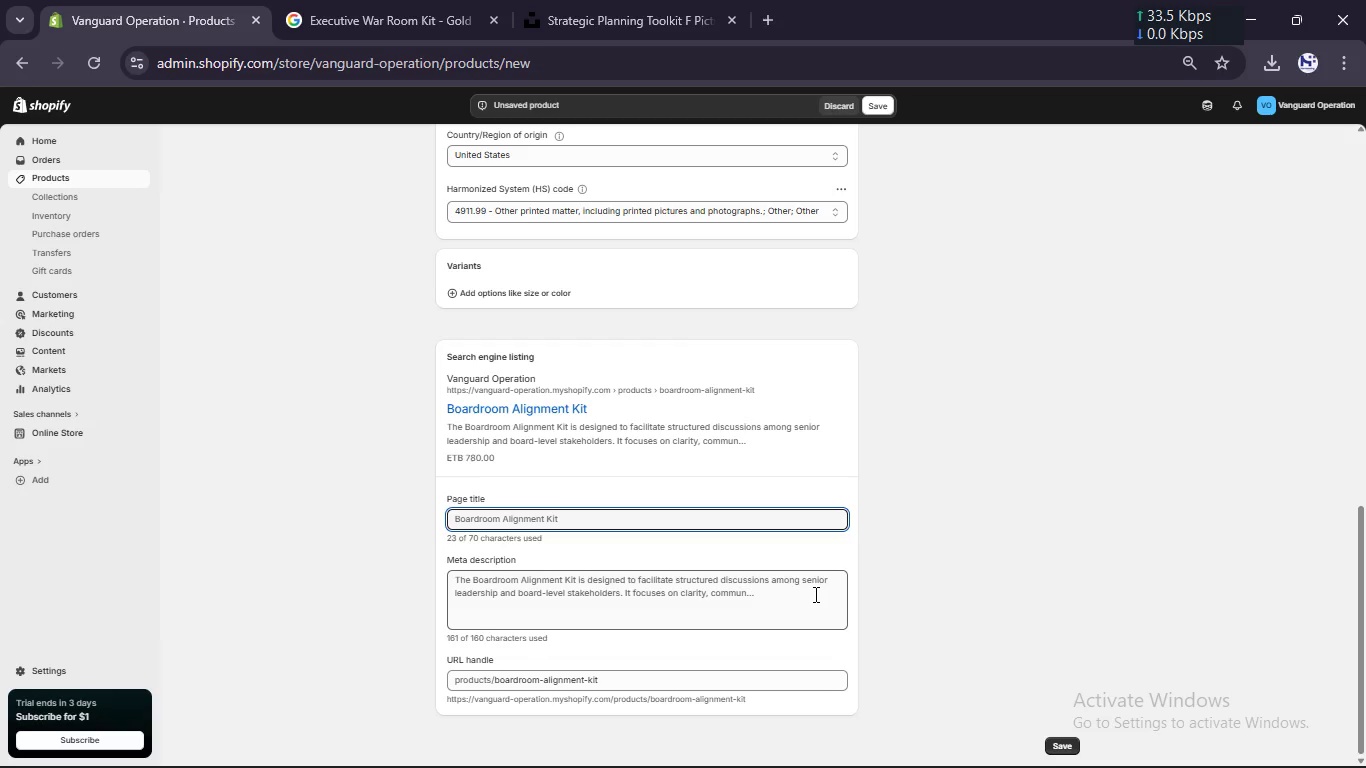 
wait(26.4)
 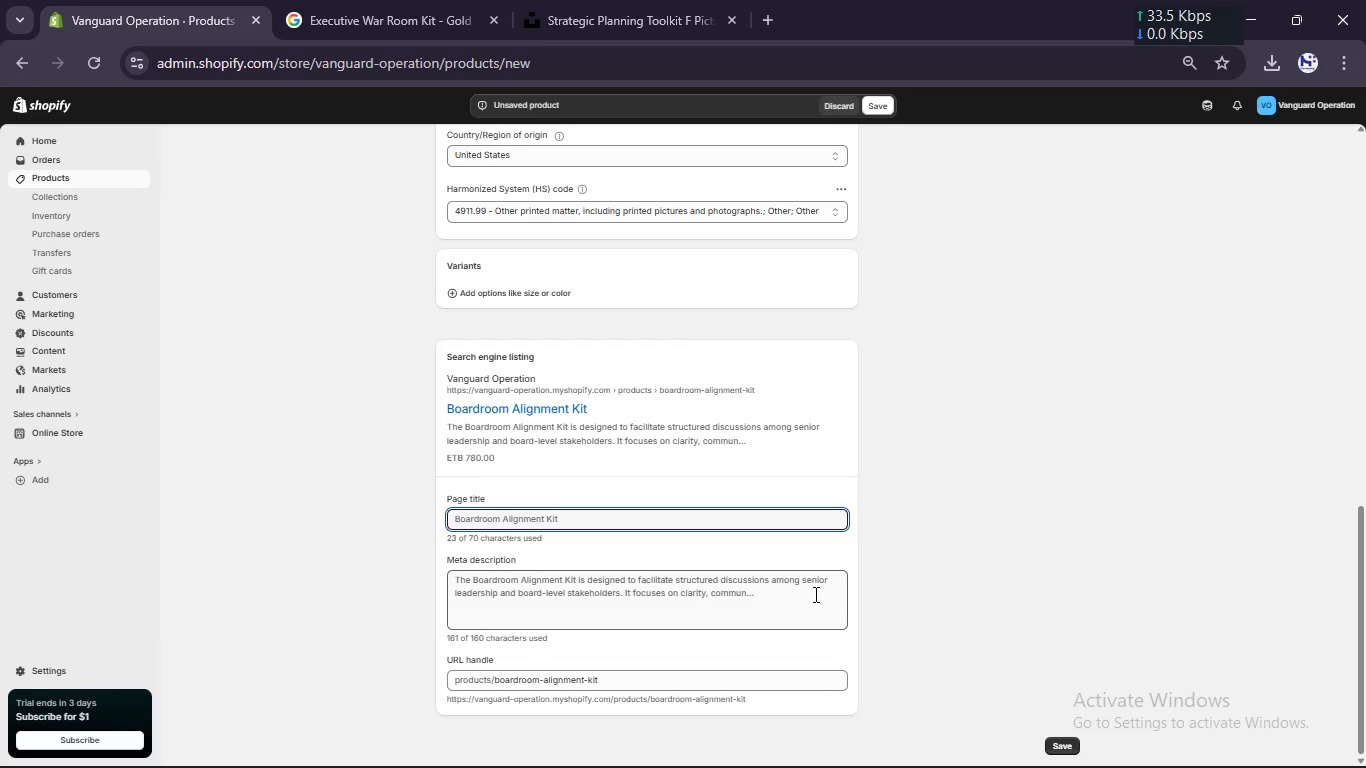 
scroll: coordinate [814, 594], scroll_direction: up, amount: 1.0
 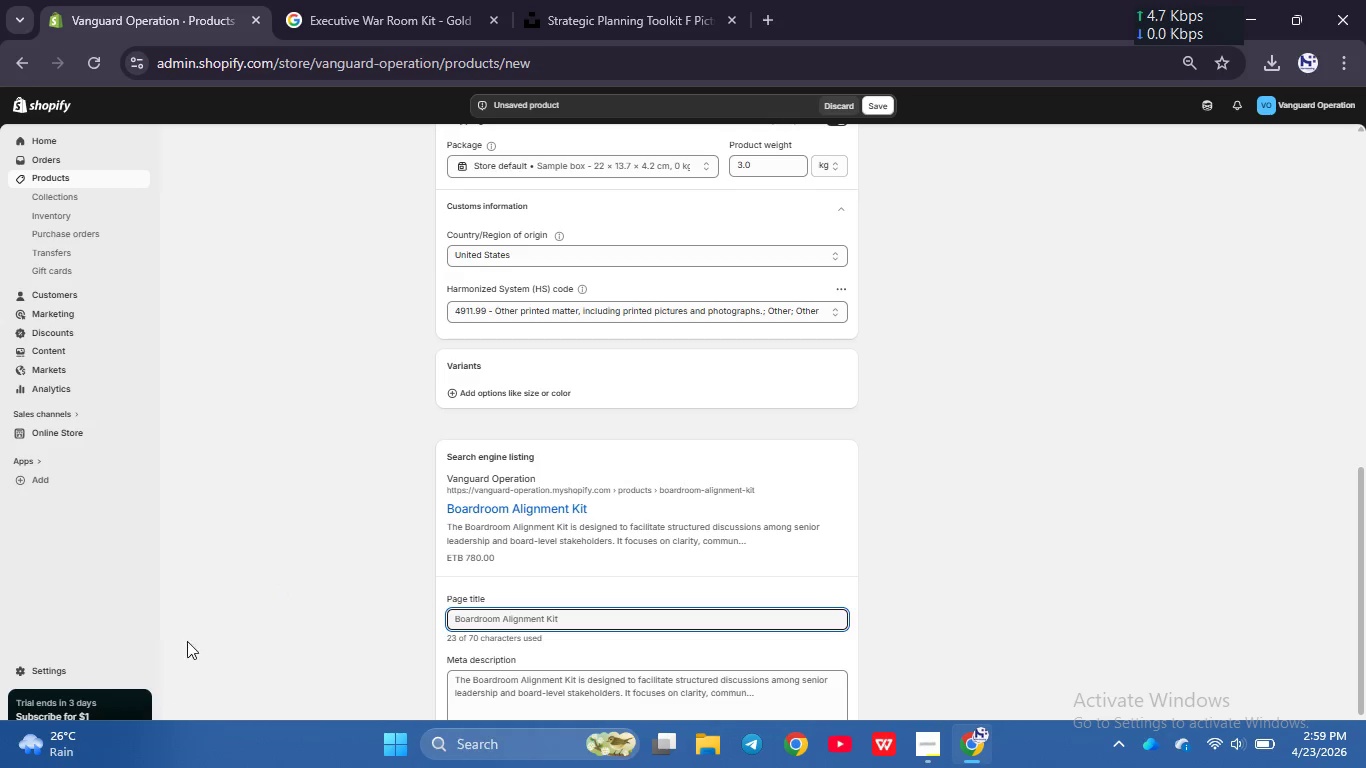 
left_click([641, 635])
 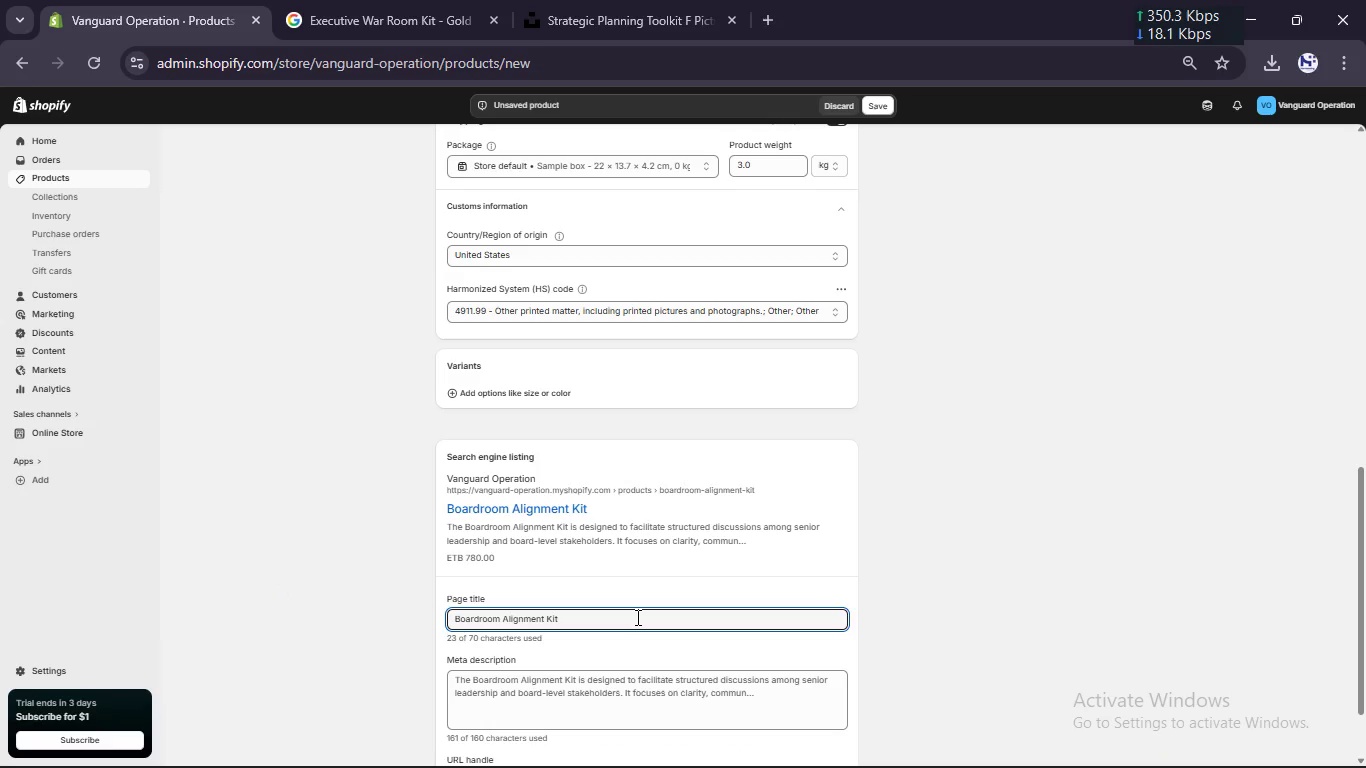 
wait(5.8)
 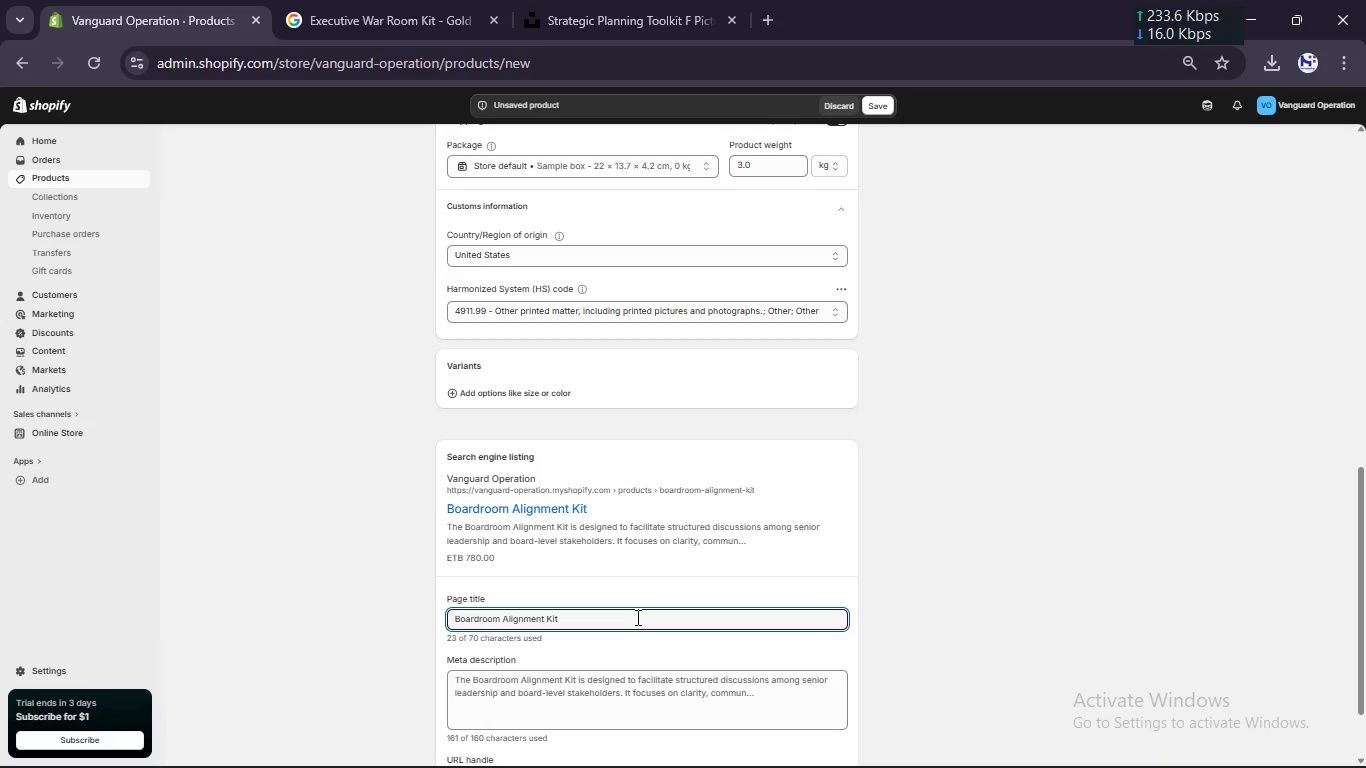 
type( [Break] Executie Decision-Making & Startegy Tool.)
 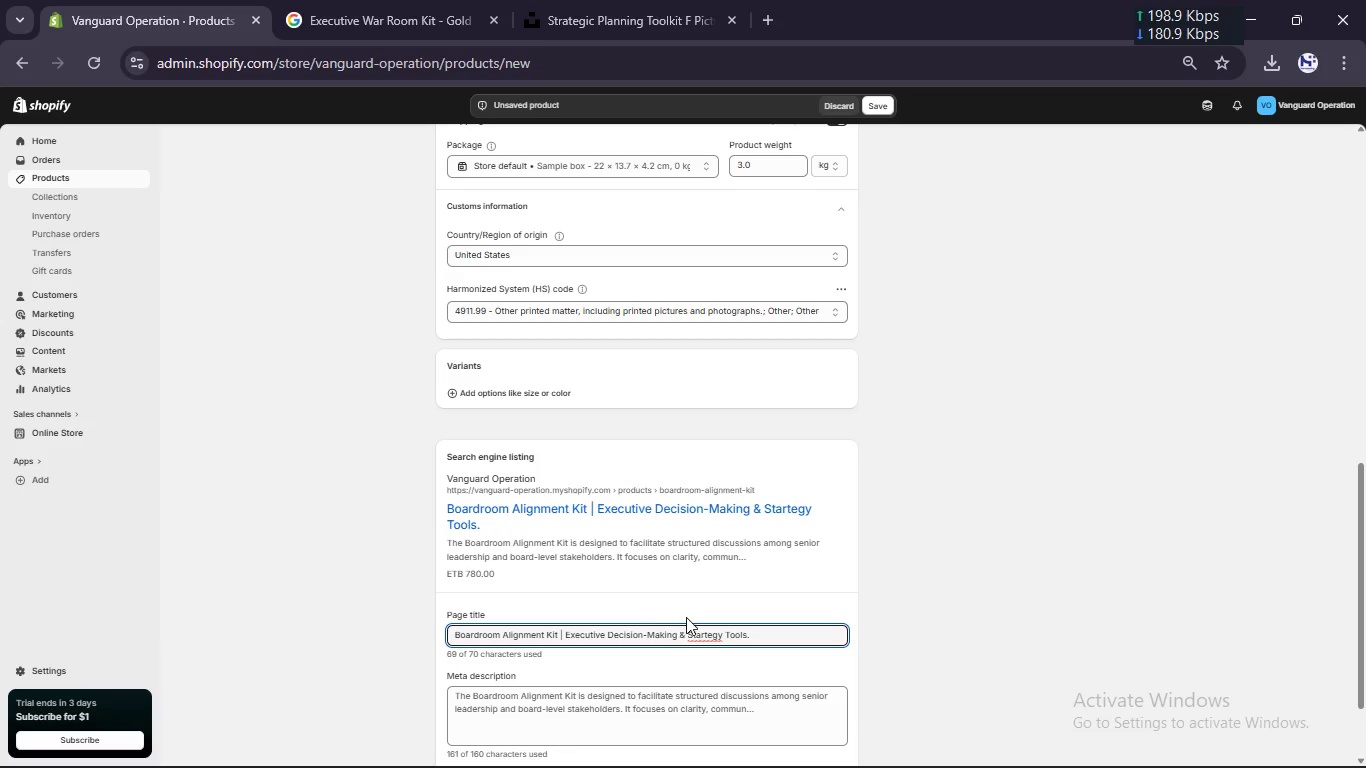 
 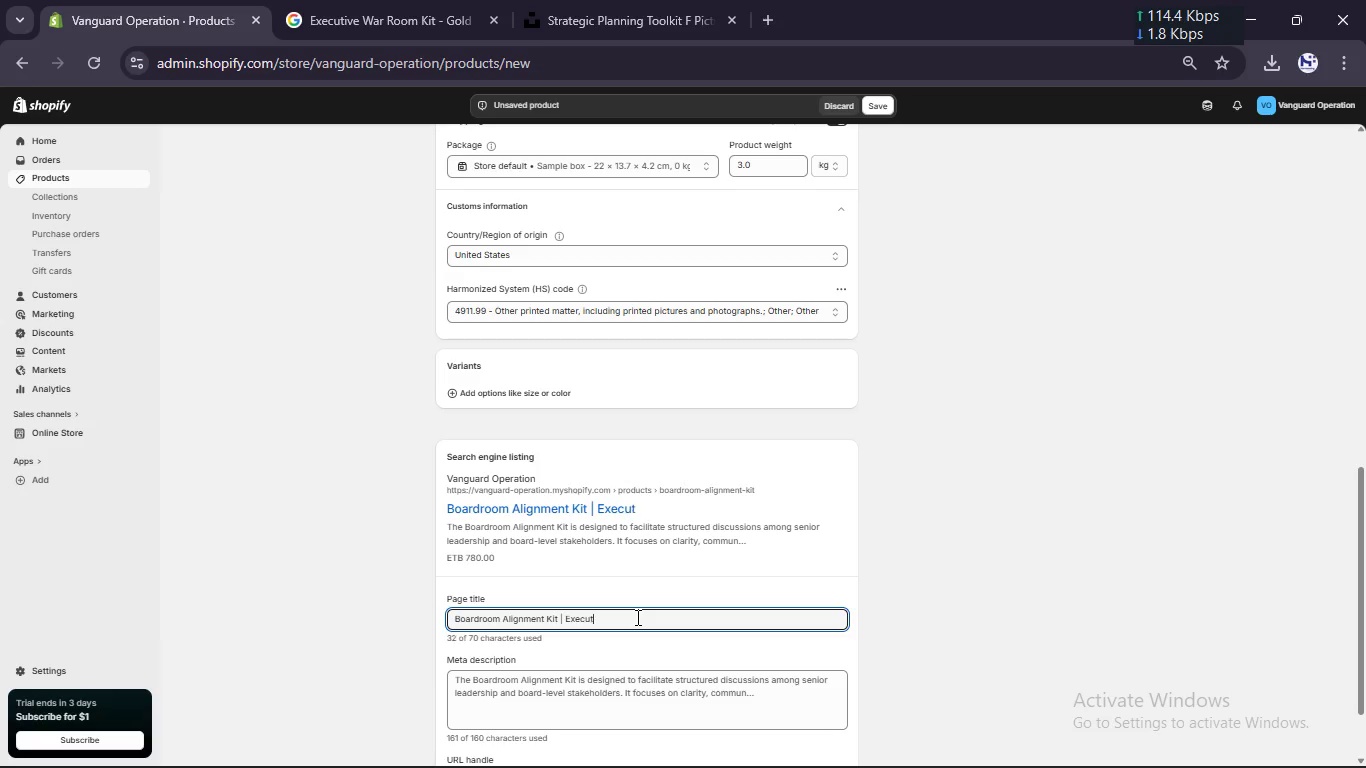 
hold_key(key=V, duration=0.33)
 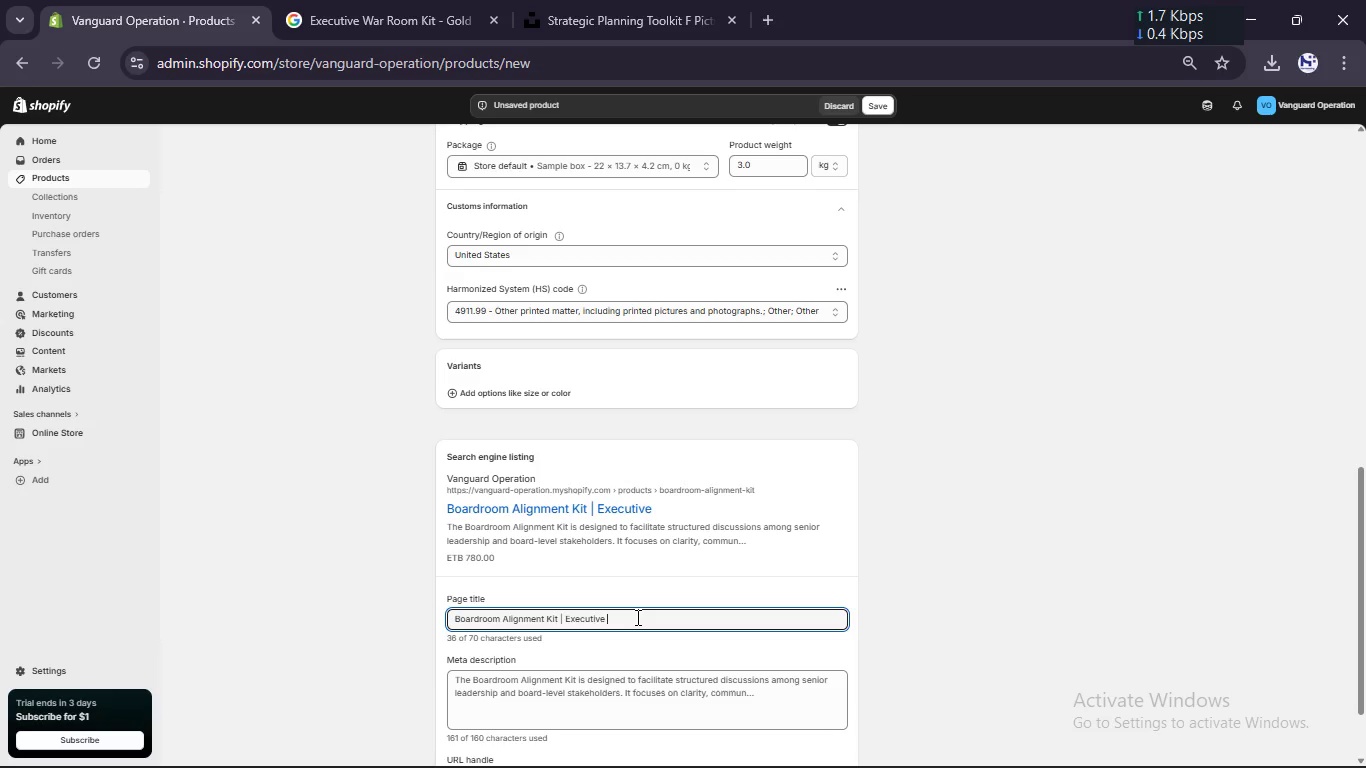 
left_click([706, 637])
 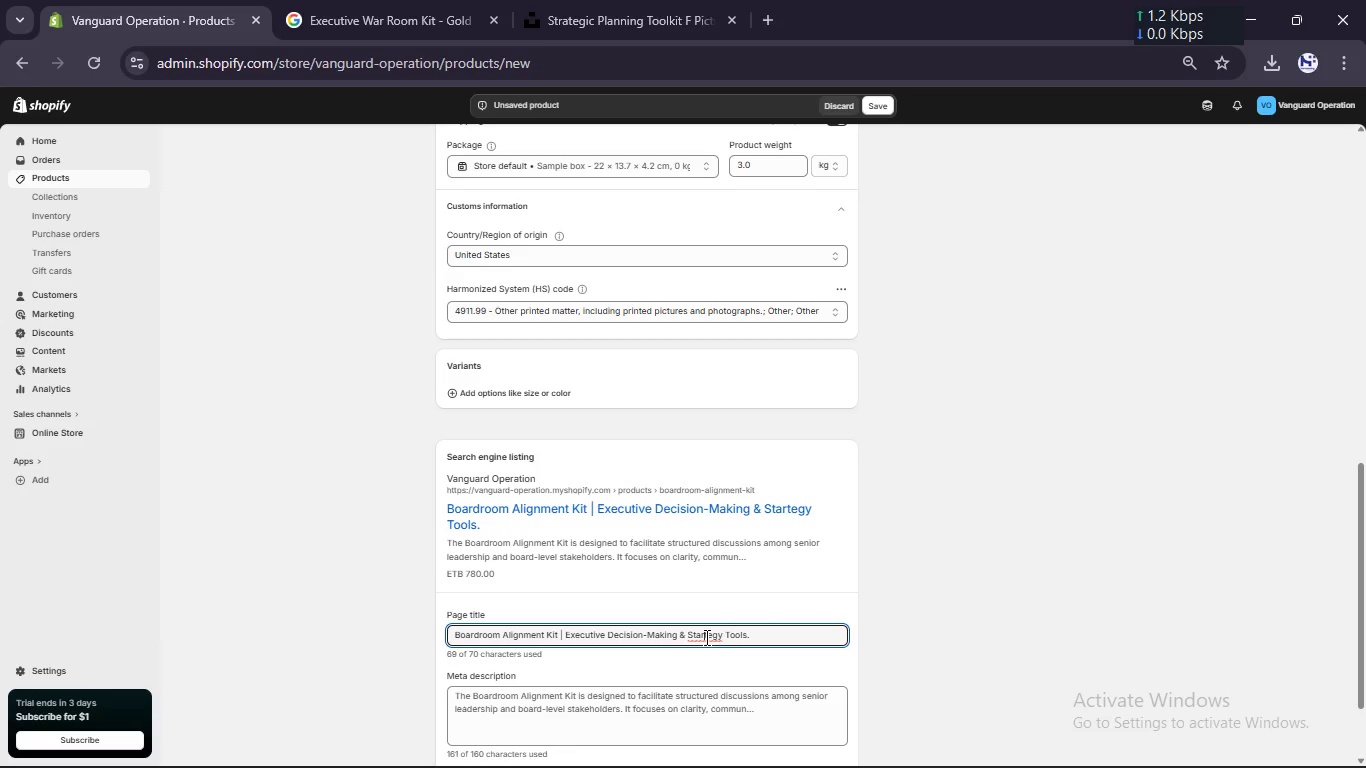 
left_click([705, 637])
 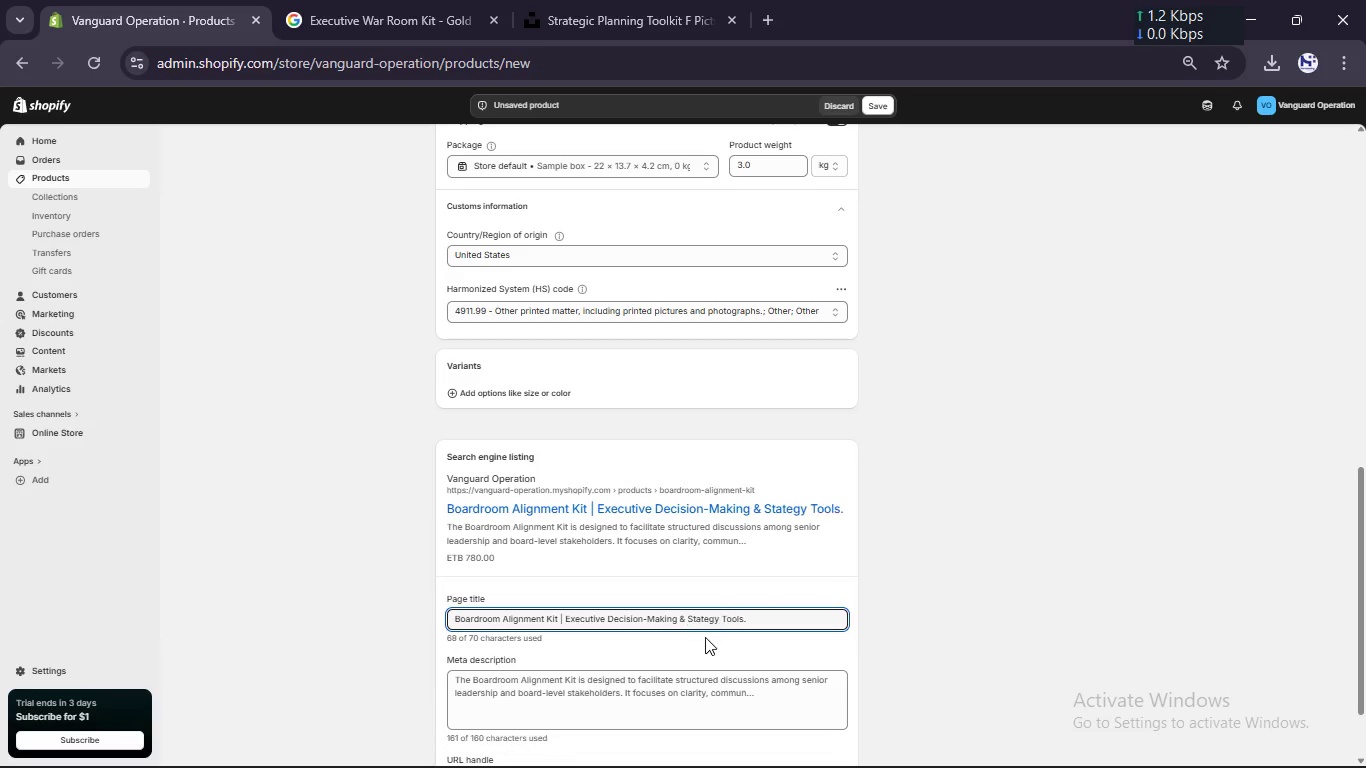 
key(Backspace)
key(Backspace)
type(ra)
 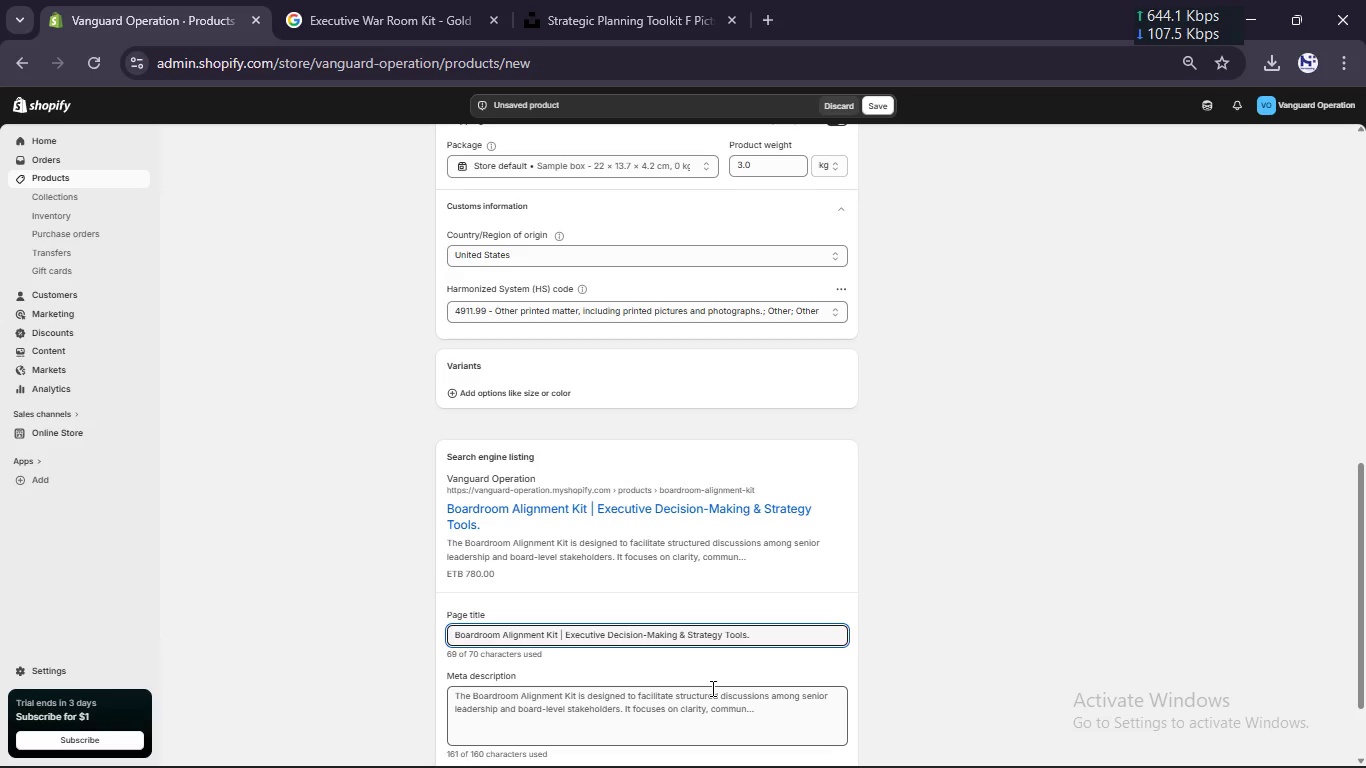 
left_click([711, 688])
 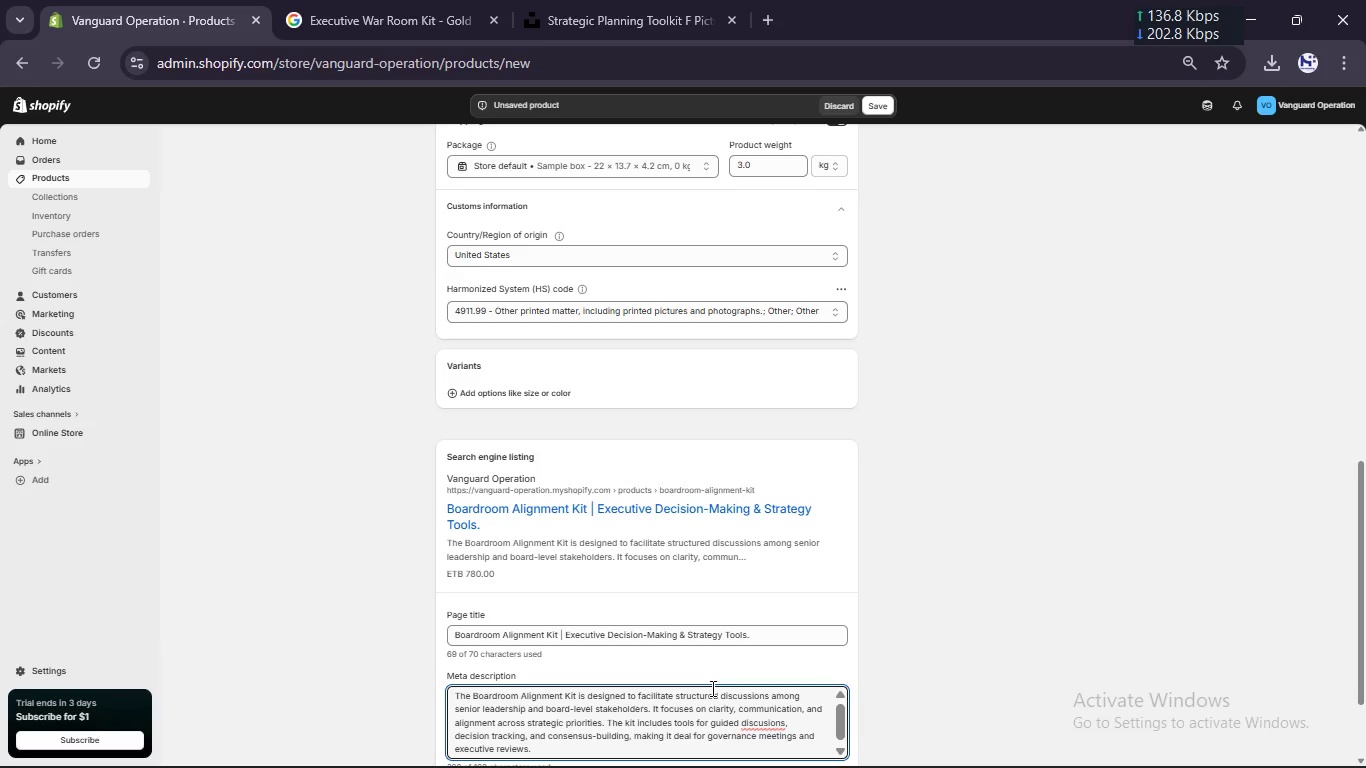 
key(Control+A)
 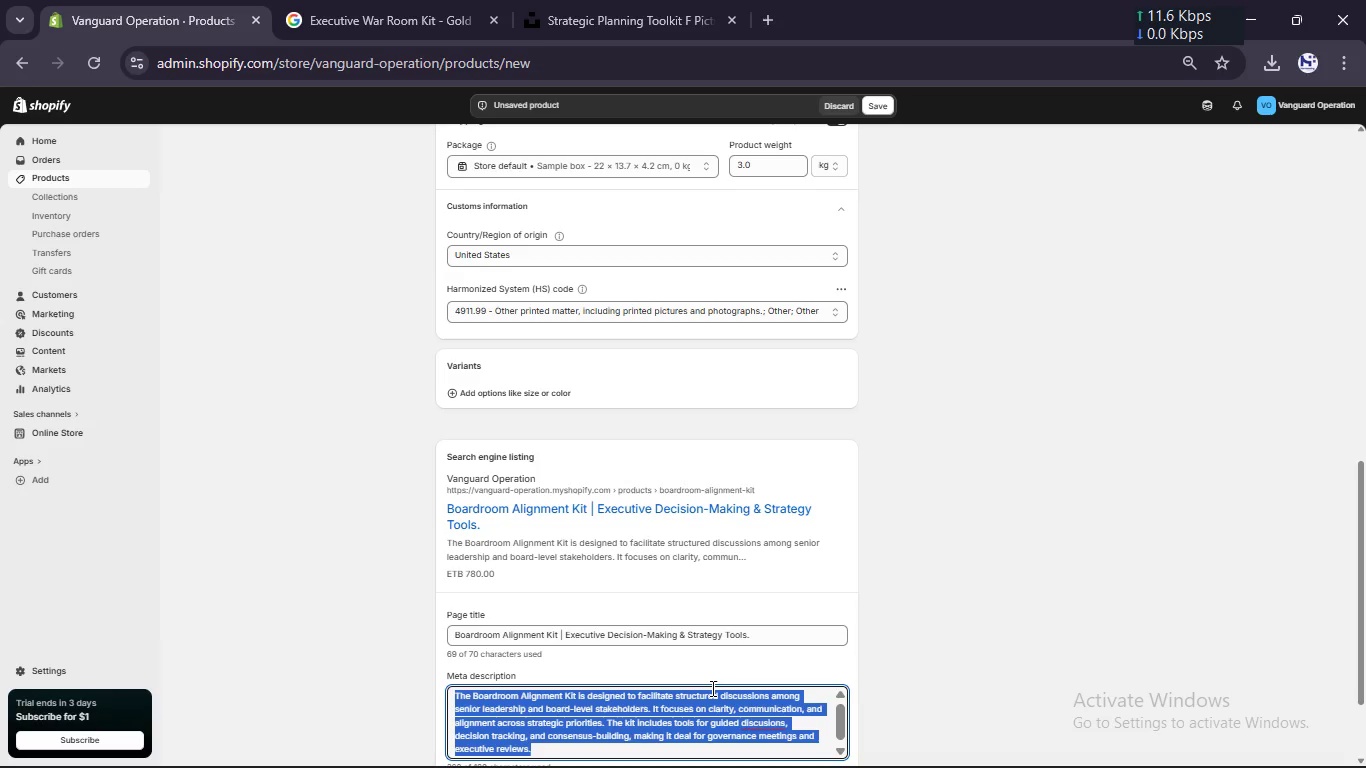 
type(Improve leadership alignment with the br)
key(Backspace)
type(oardroom A)
key(Backspace)
 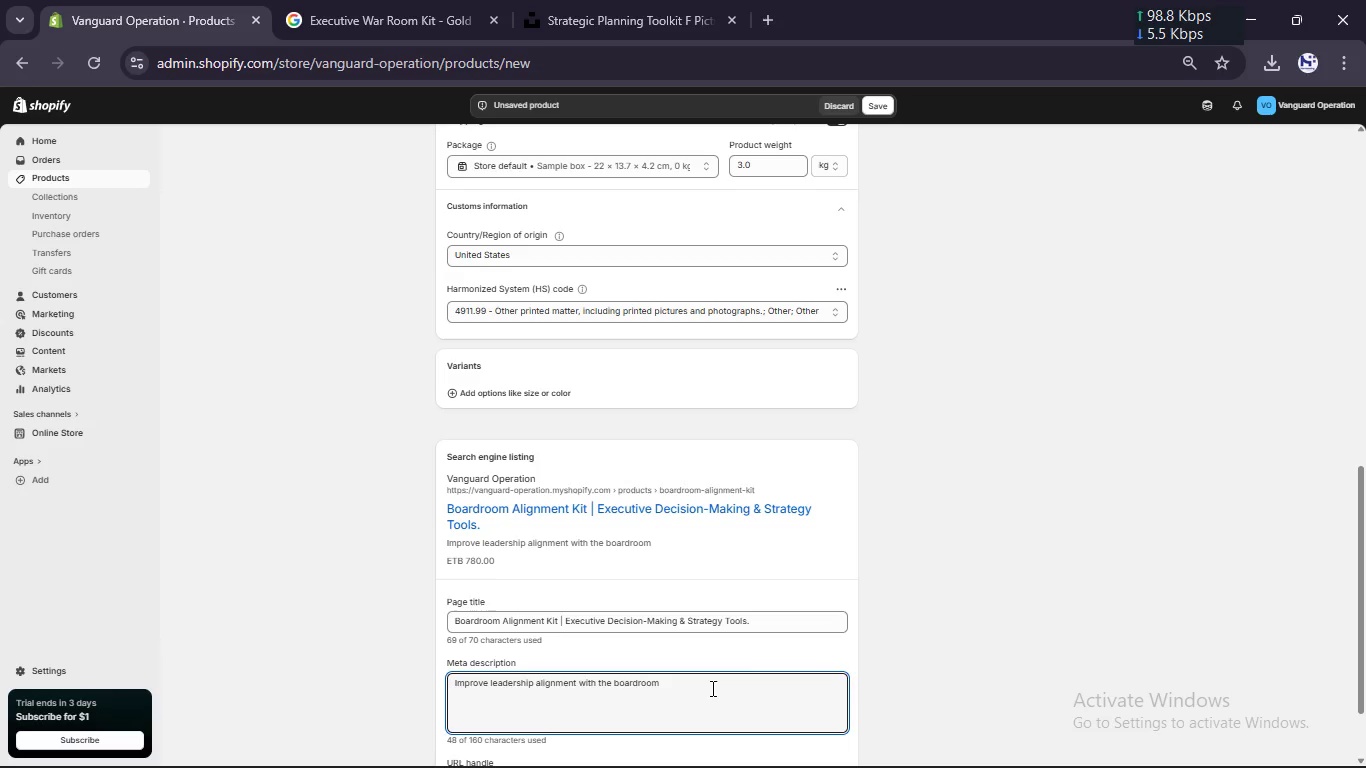 
type(li)
key(Backspace)
key(Backspace)
type(alignment kit, leadership decision toolkit, )
 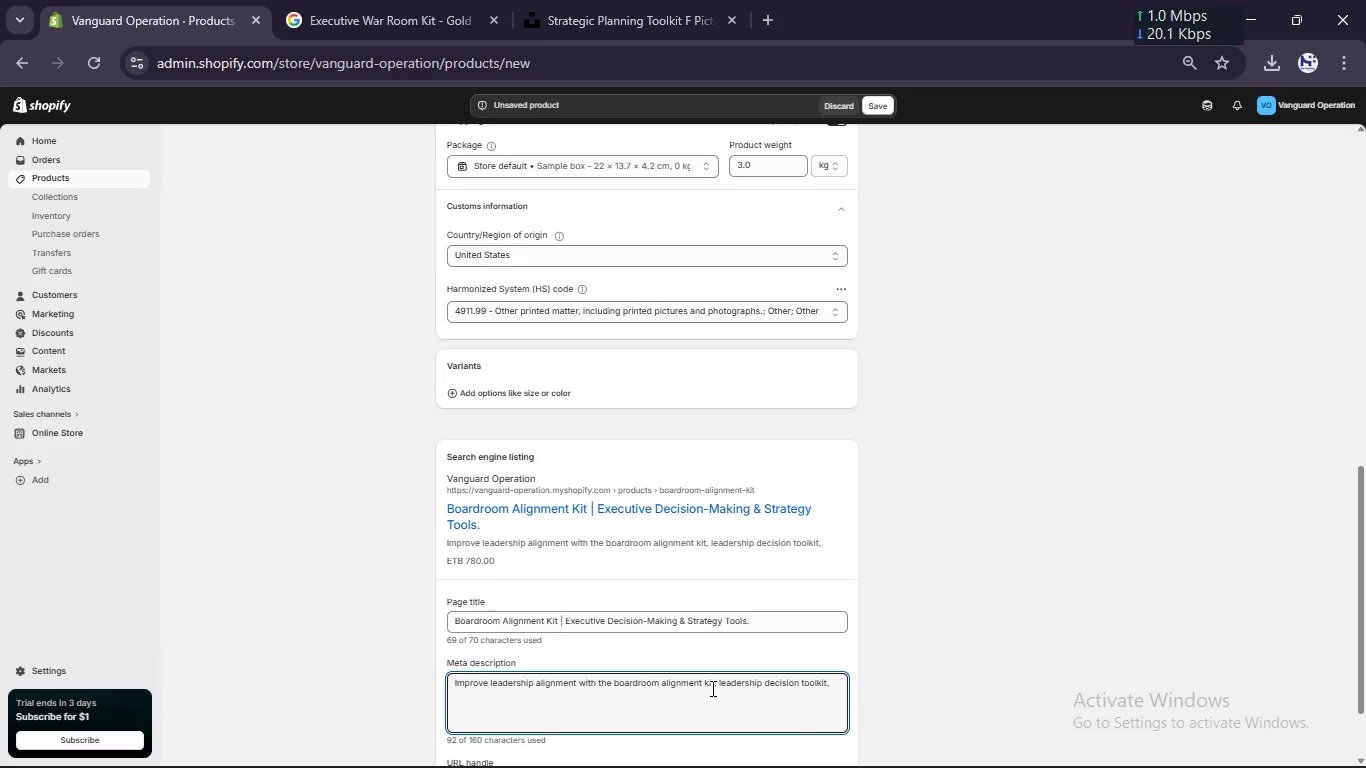 
wait(5.09)
 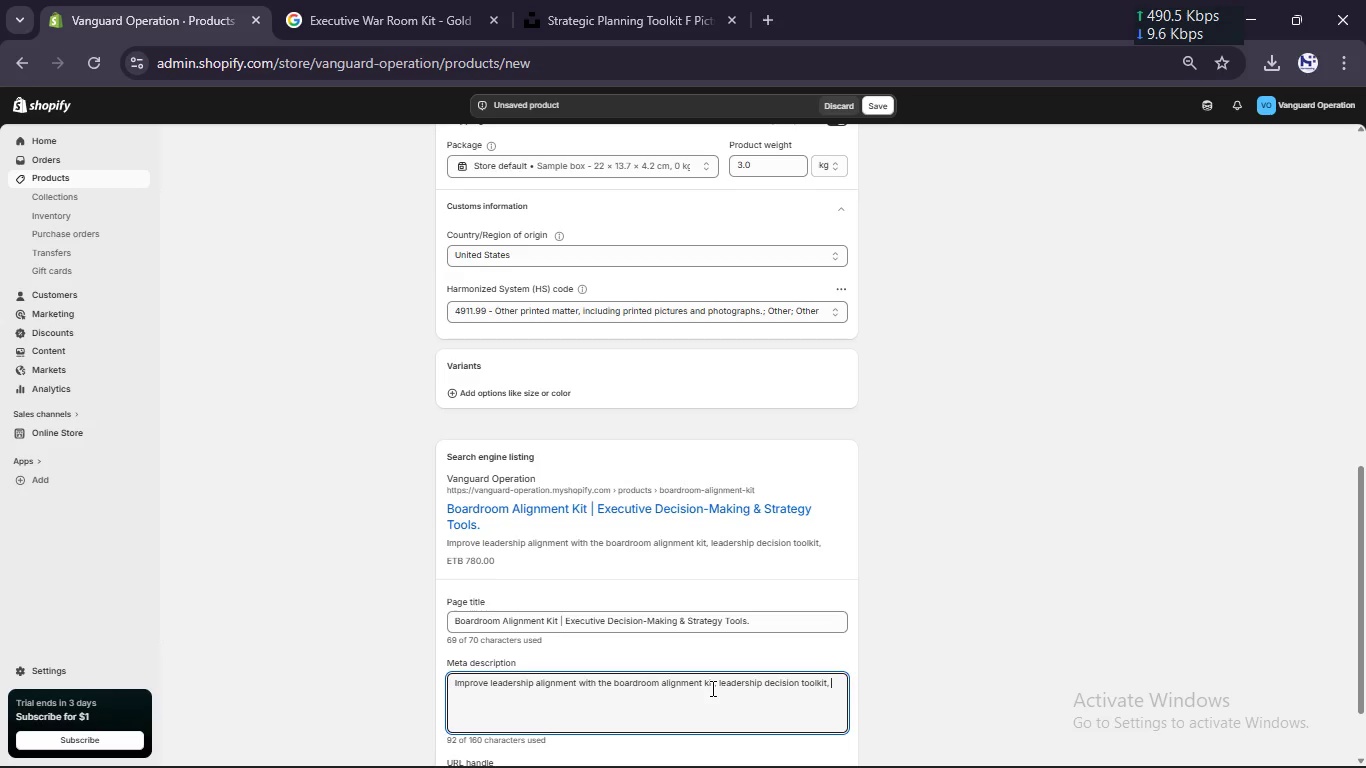 
left_click([711, 688])
 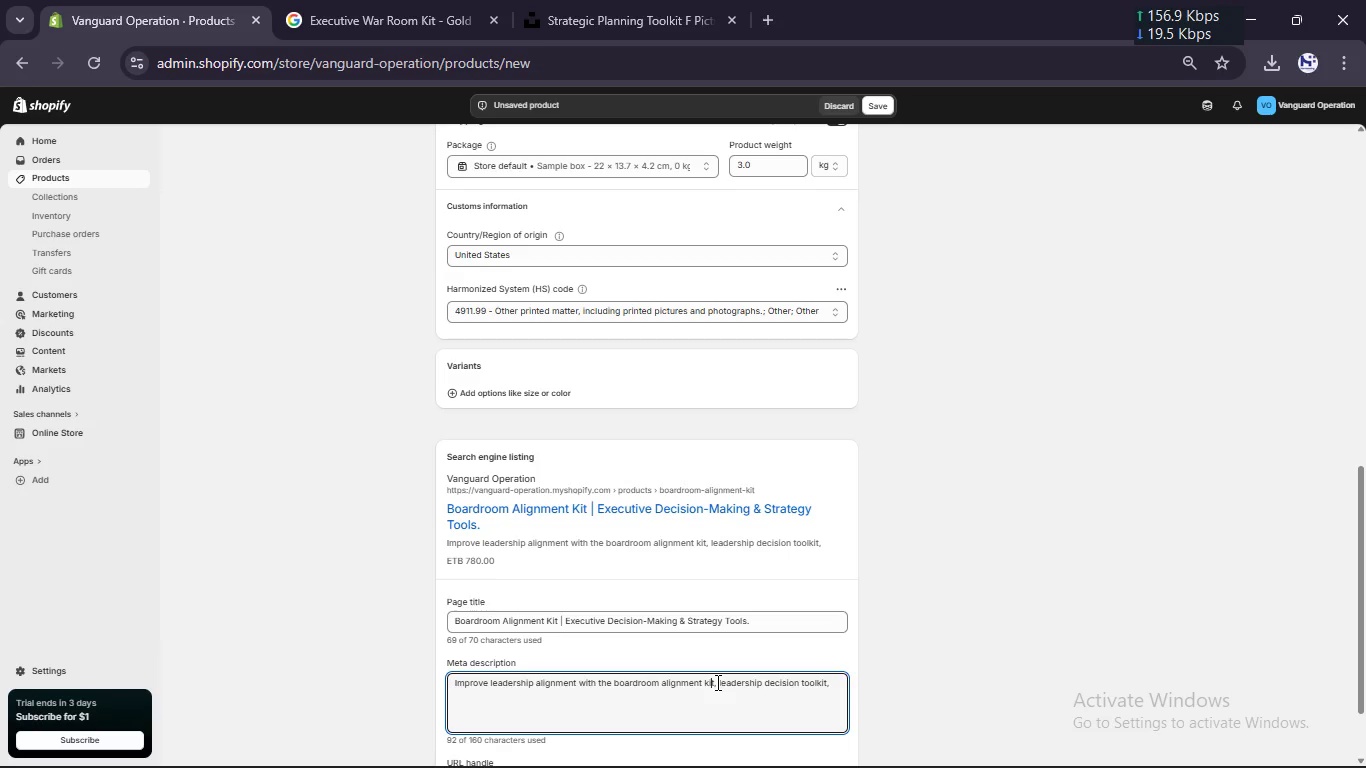 
wait(7.3)
 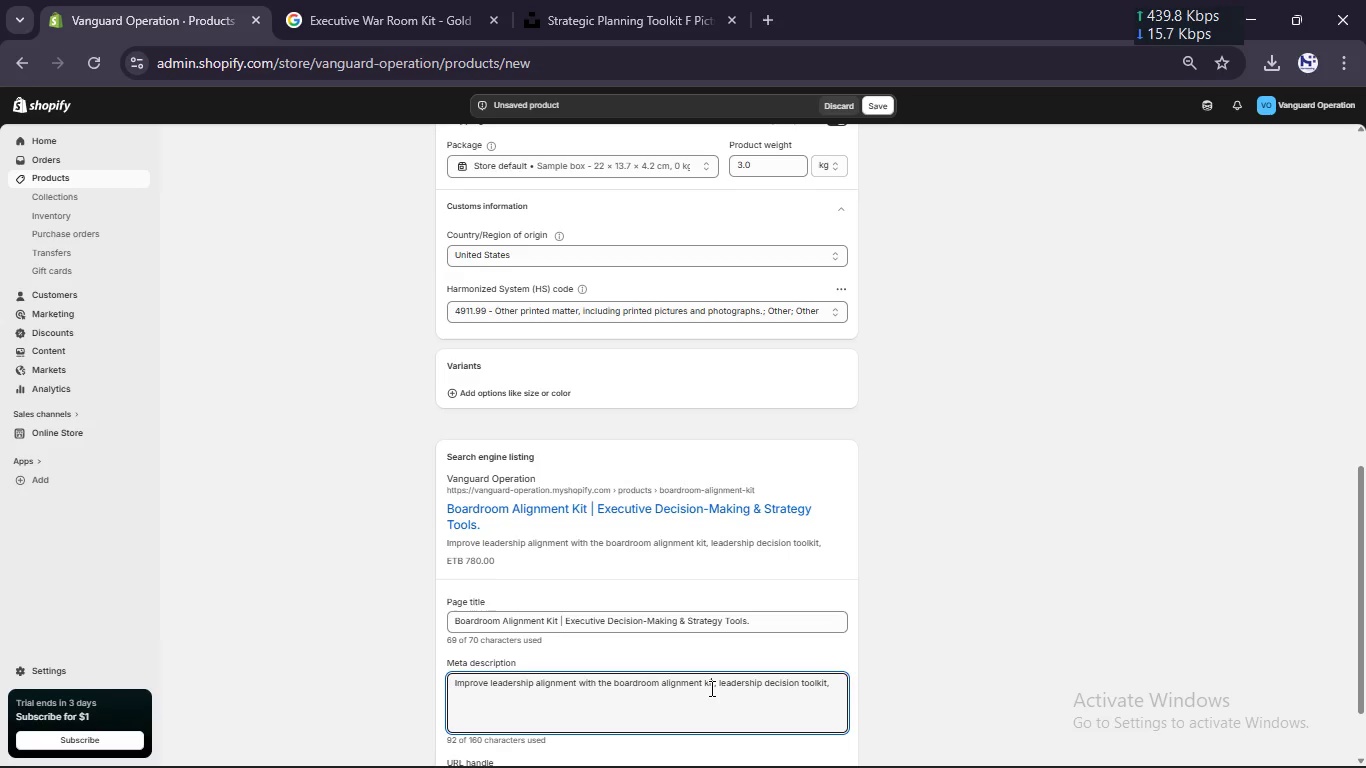 
left_click([718, 685])
 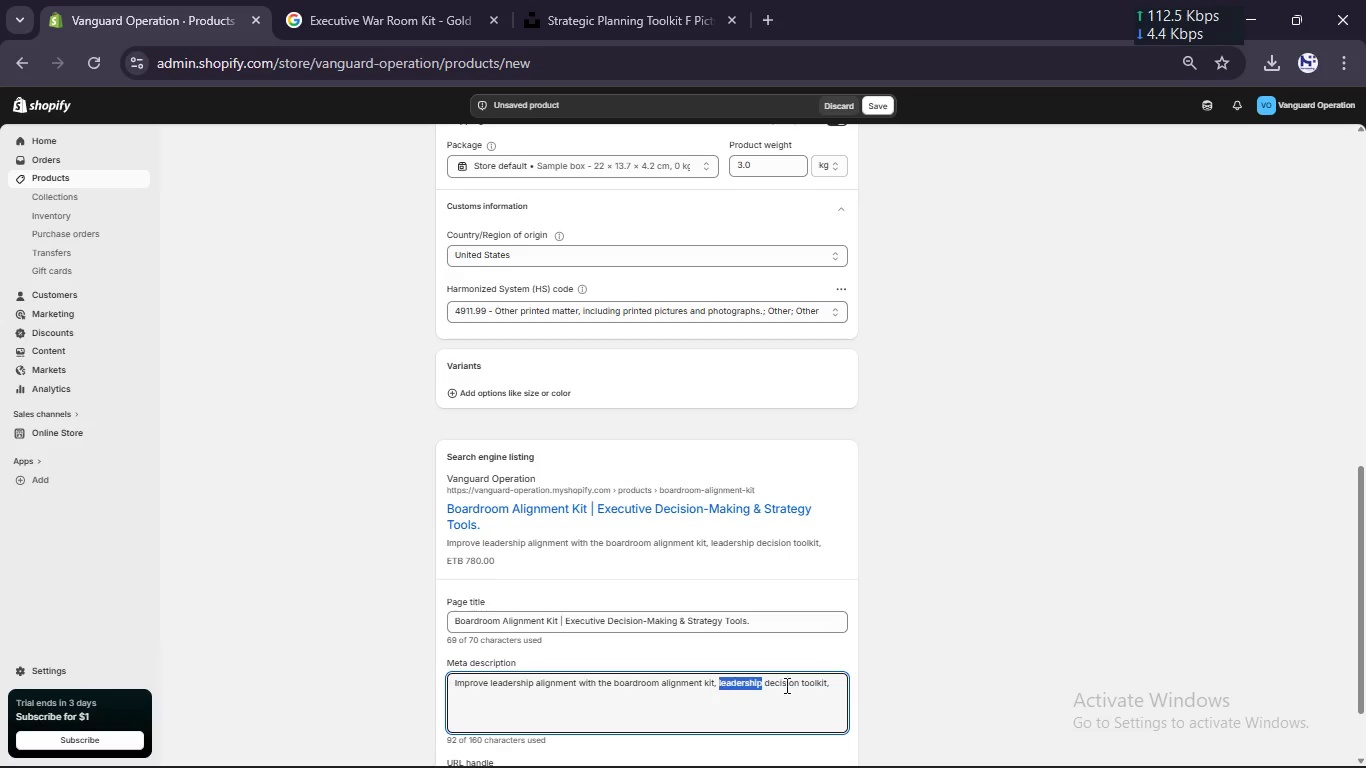 
left_click_drag(start_coordinate=[718, 685], to_coordinate=[842, 688])
 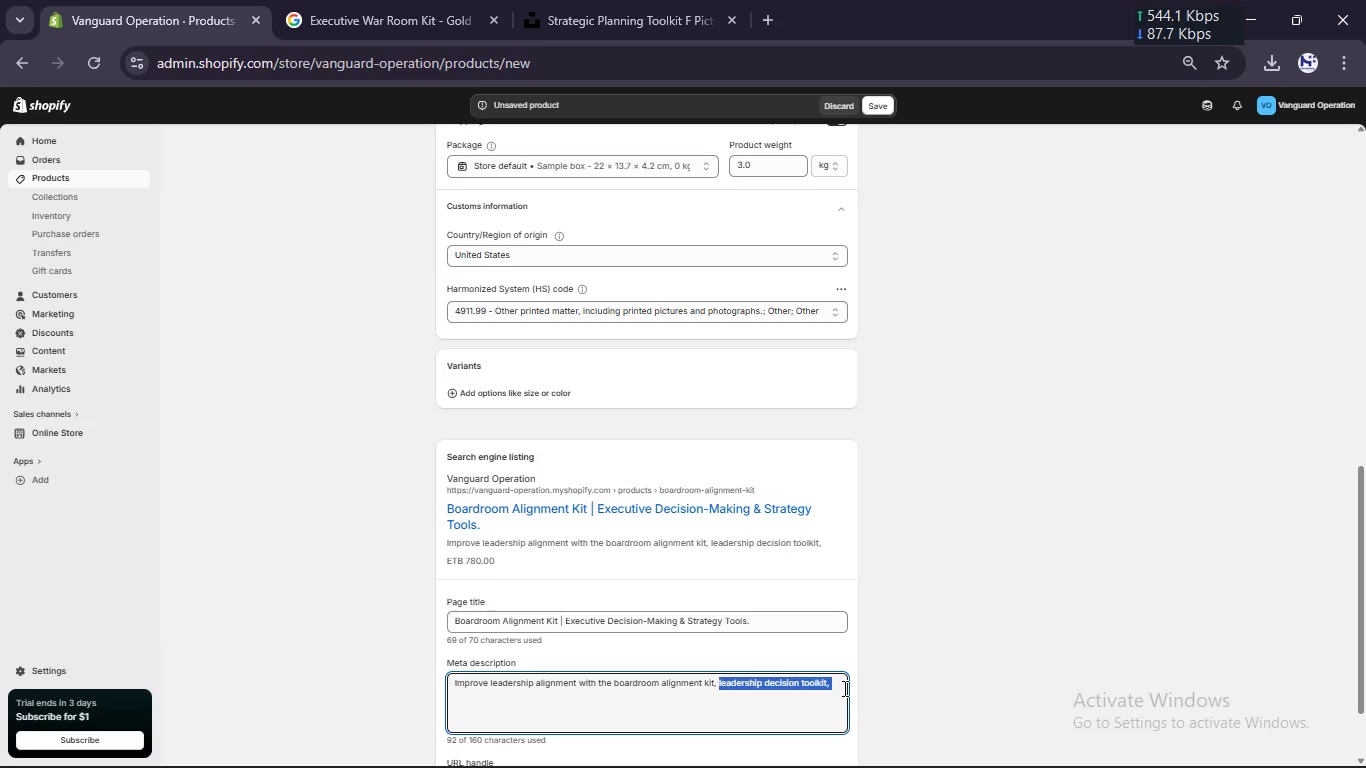 
key(Control+X)
 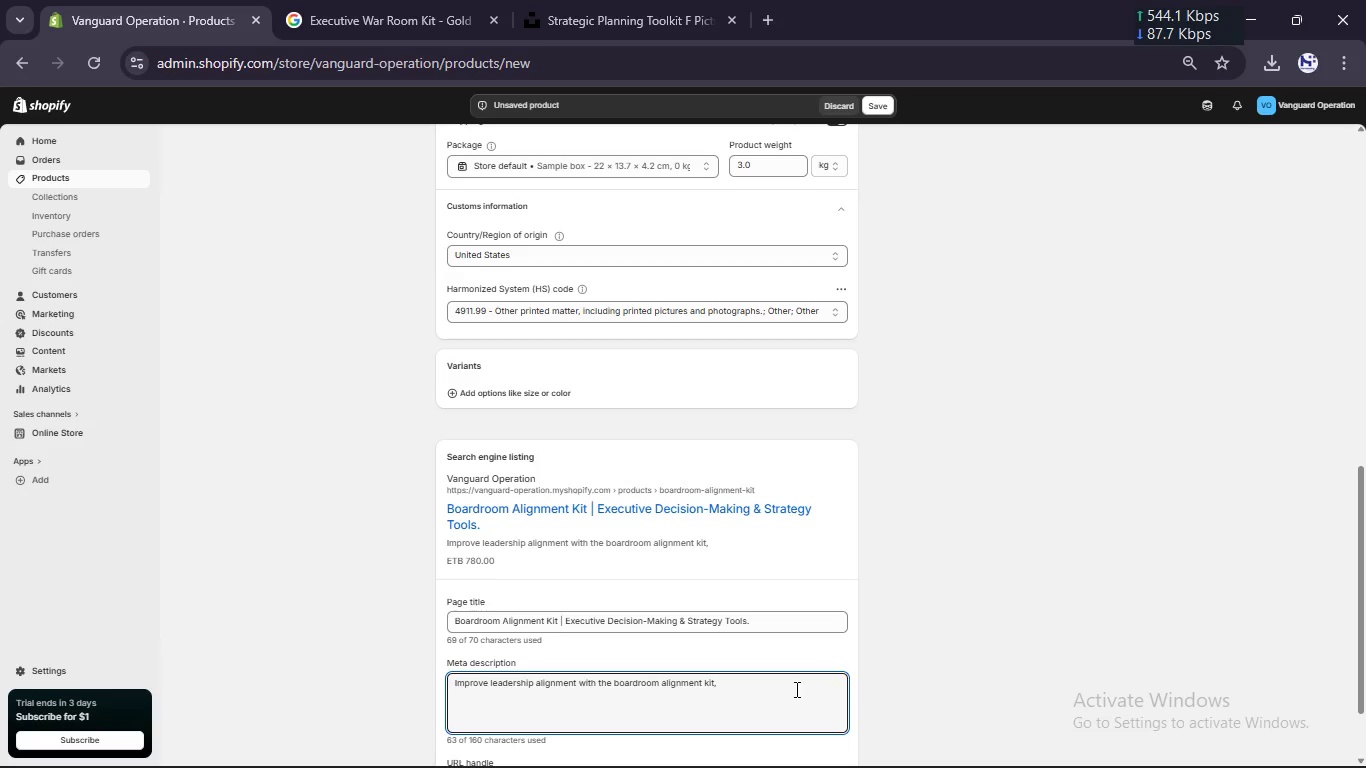 
key(Backspace)
key(Backspace)
type( featuring tools for structured dic)
key(Backspace)
type(scussions and stratteg)
key(Backspace)
key(Backspace)
key(Backspace)
type(egic decision-making.)
 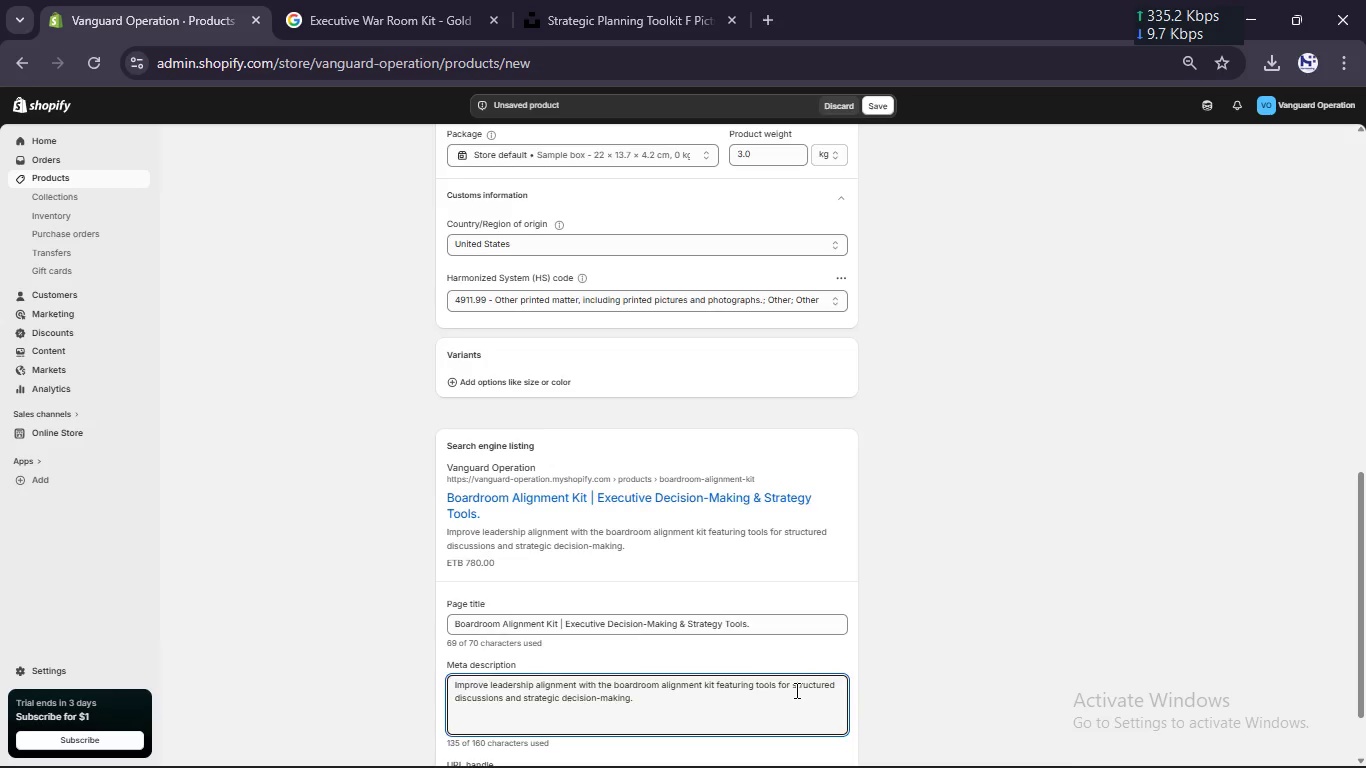 
scroll: coordinate [797, 690], scroll_direction: down, amount: 4.0
 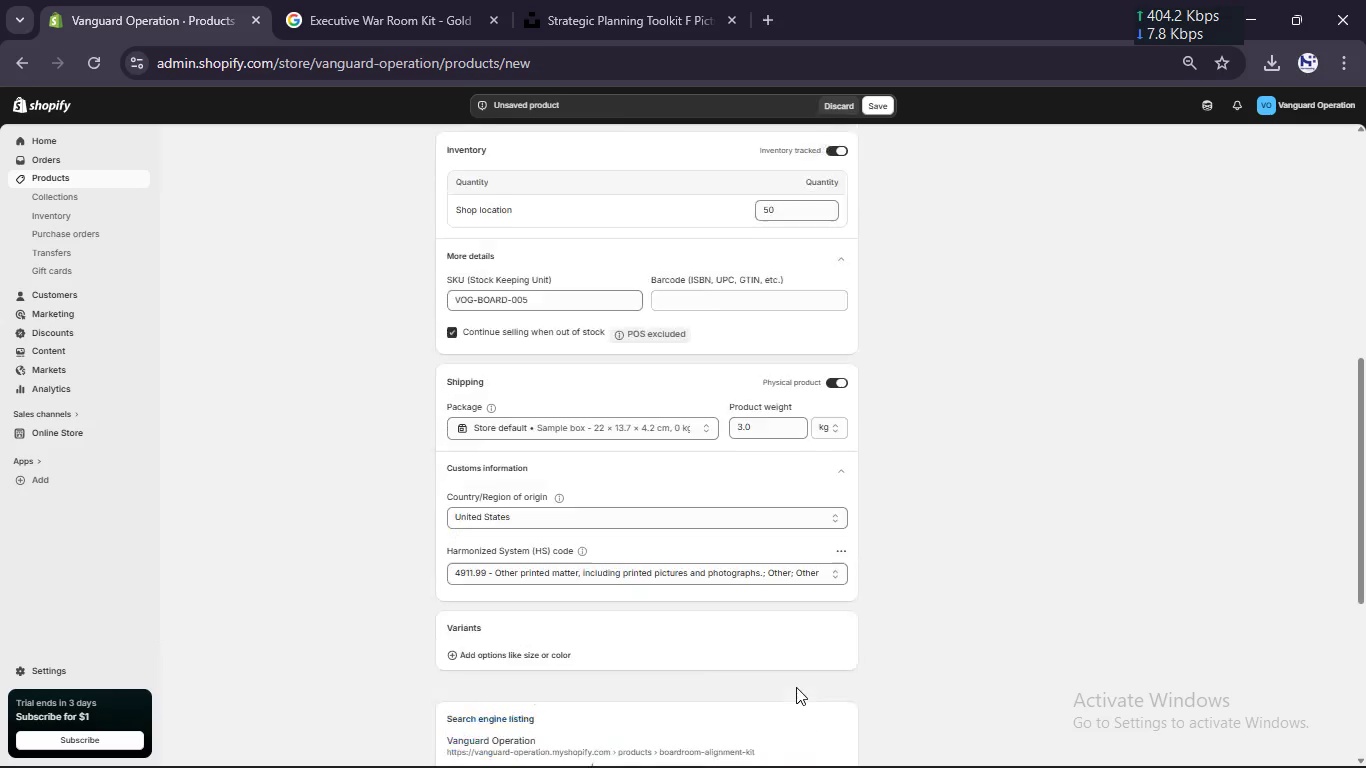 
scroll: coordinate [791, 685], scroll_direction: up, amount: 10.0
 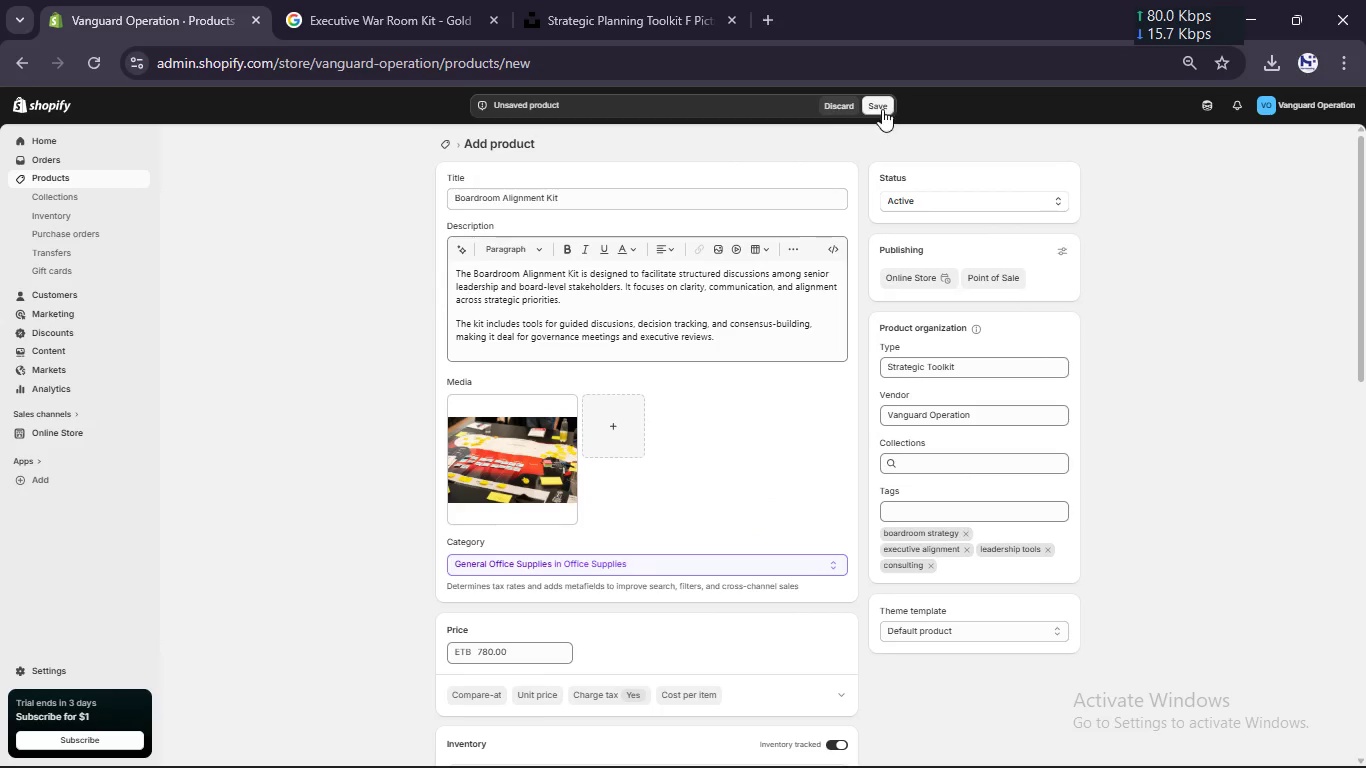 
left_click([882, 107])
 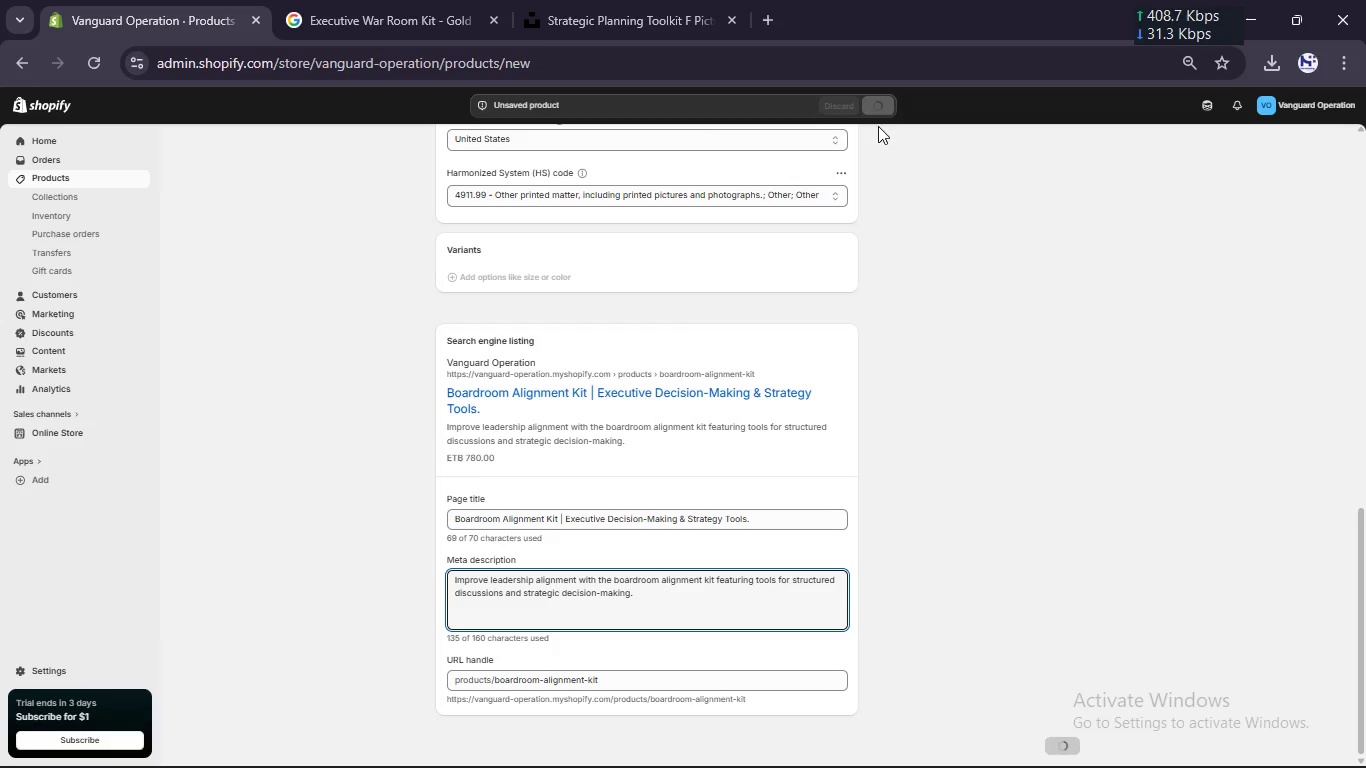 
scroll: coordinate [706, 513], scroll_direction: up, amount: 23.0
 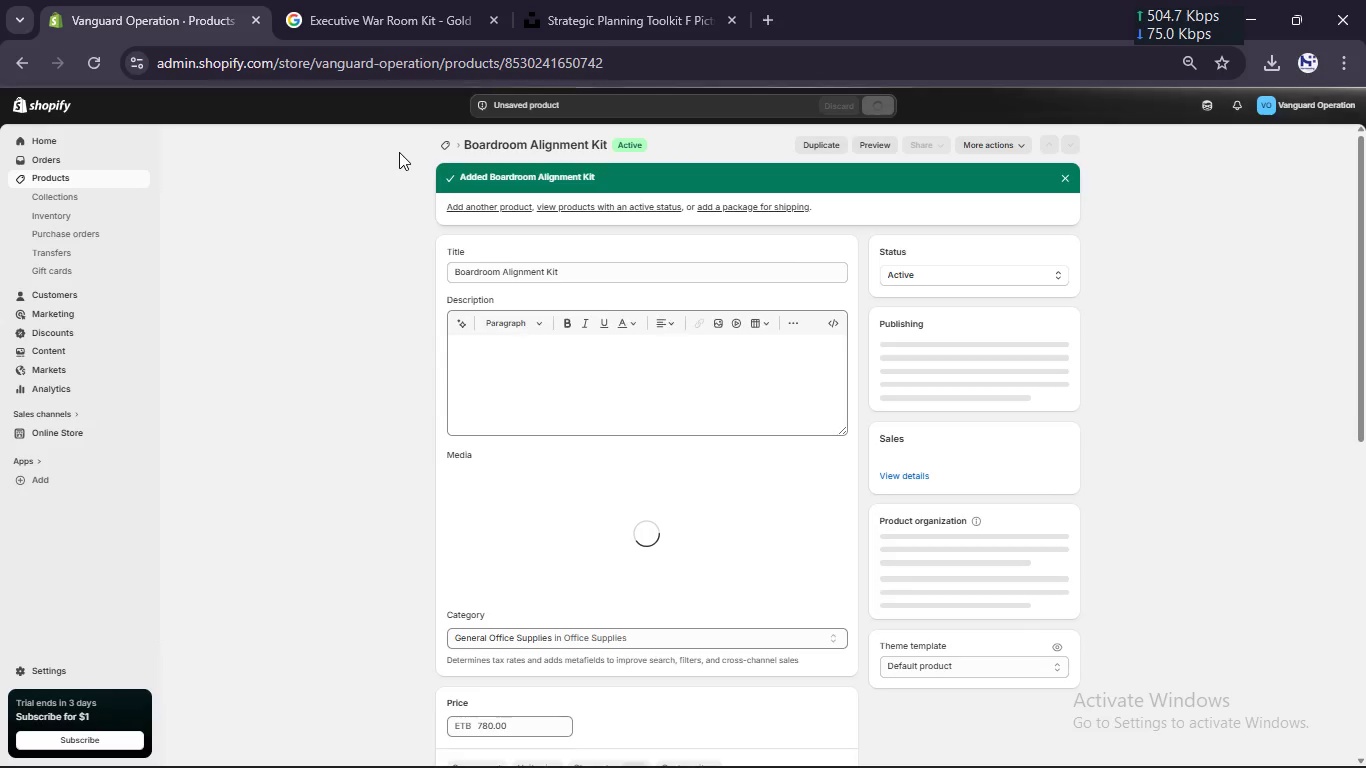 
wait(14.91)
 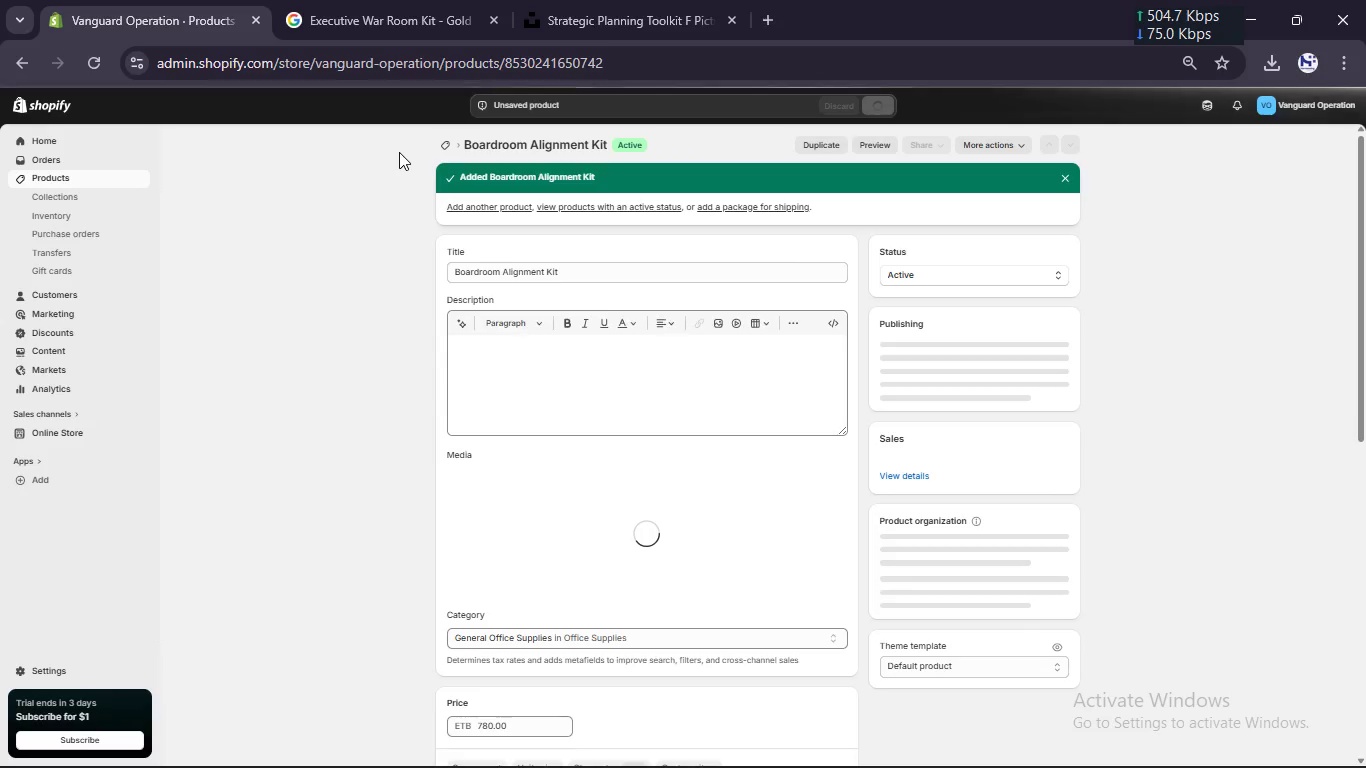 
mouse_move([76, 389])
 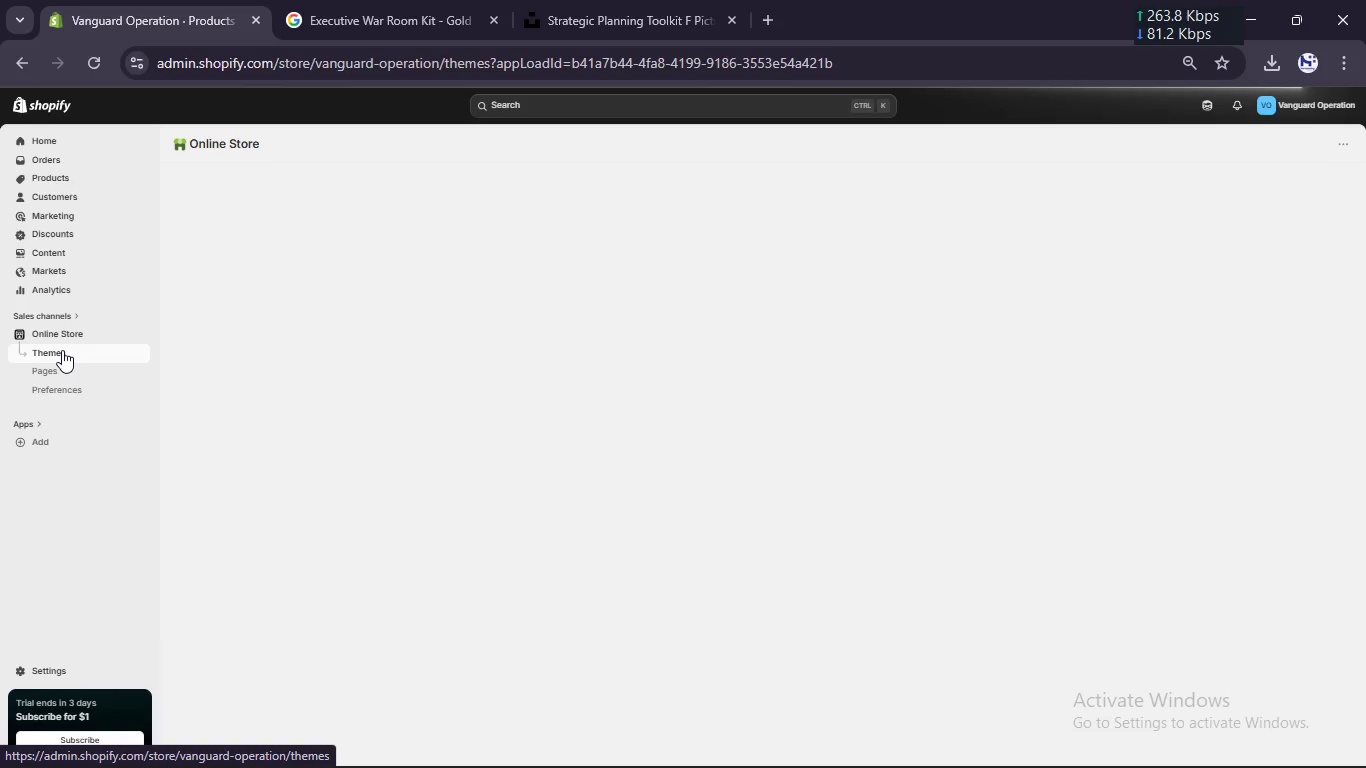 
wait(9.94)
 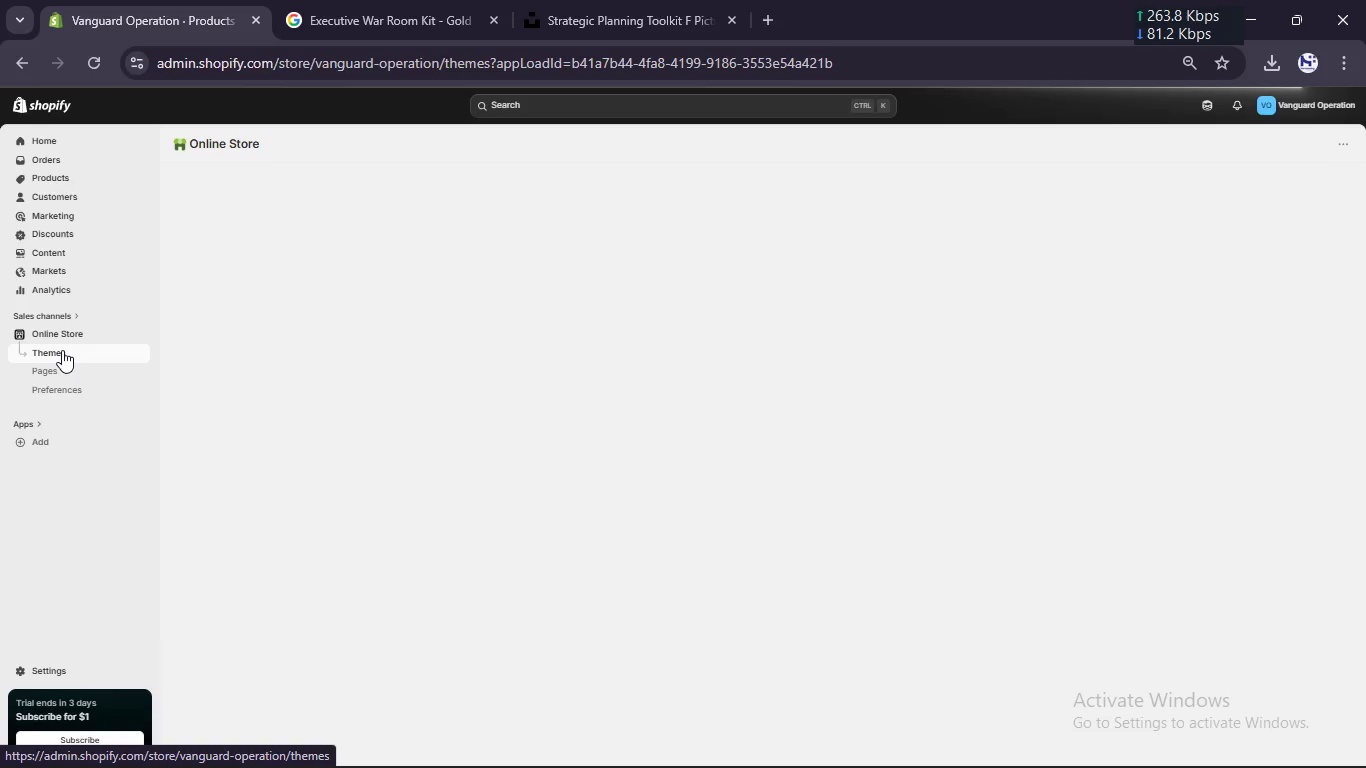 
left_click([93, 354])
 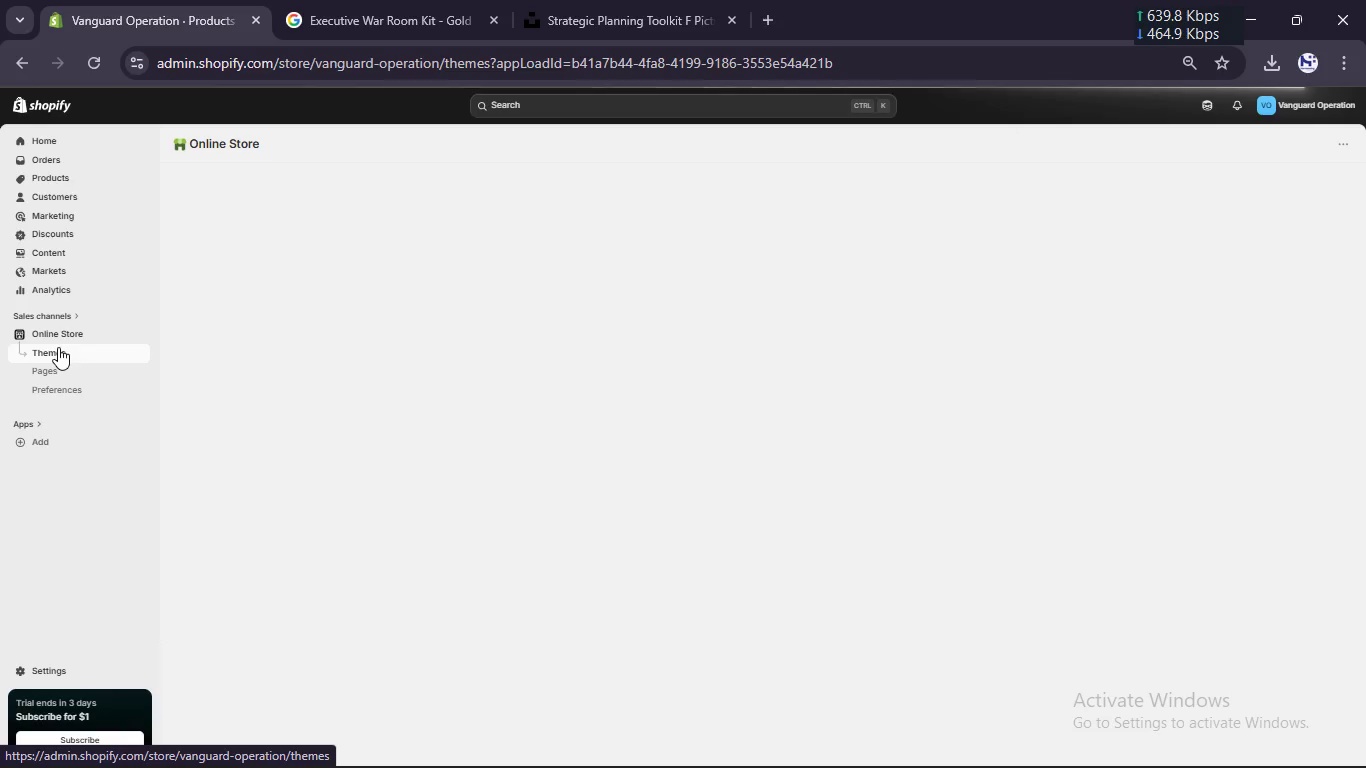 
wait(24.39)
 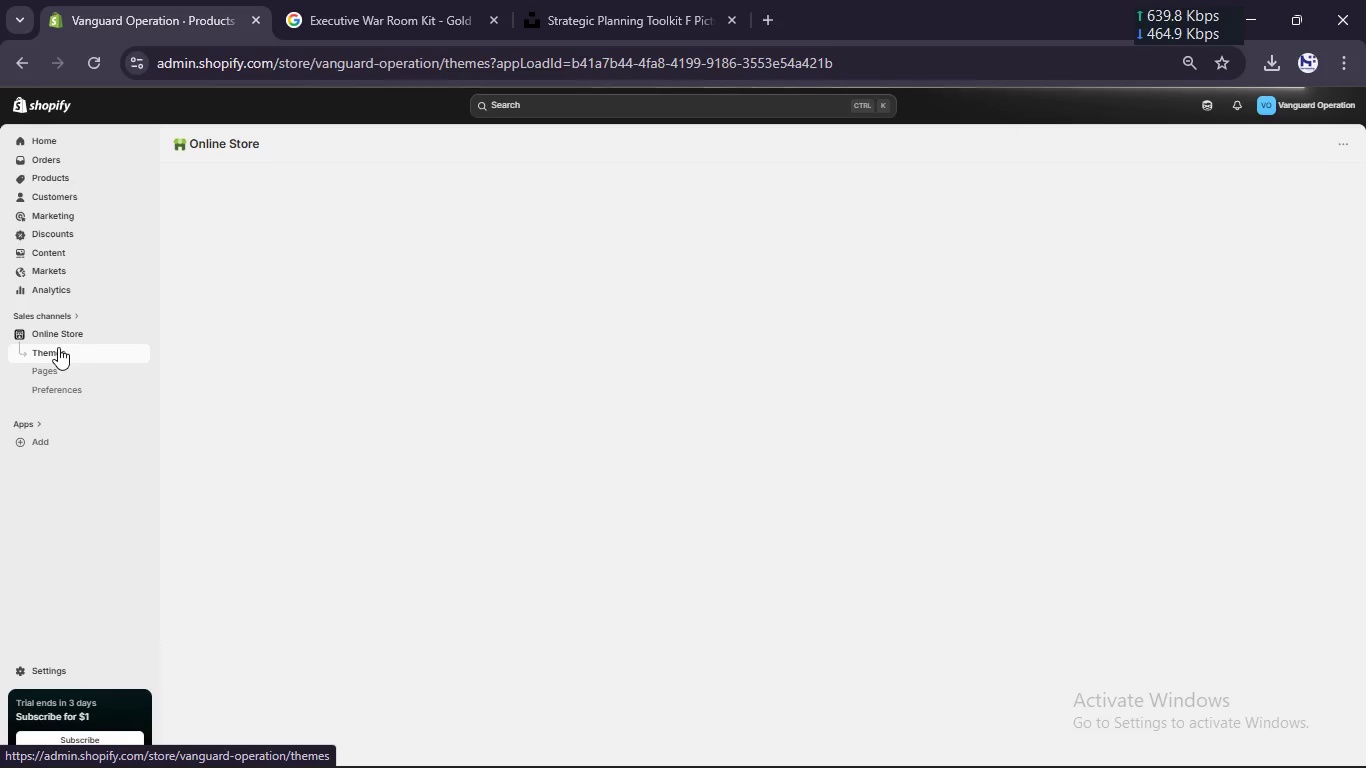 
left_click([101, 62])
 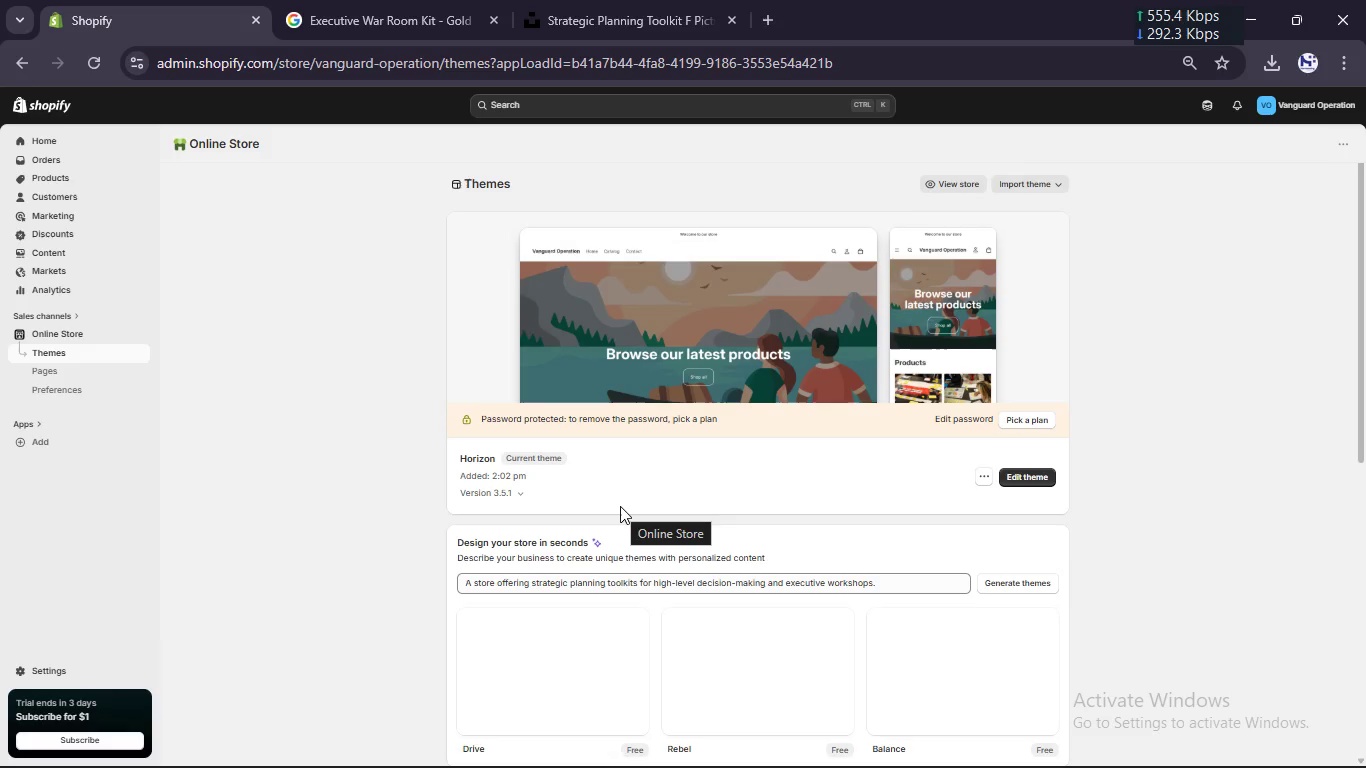 
wait(63.97)
 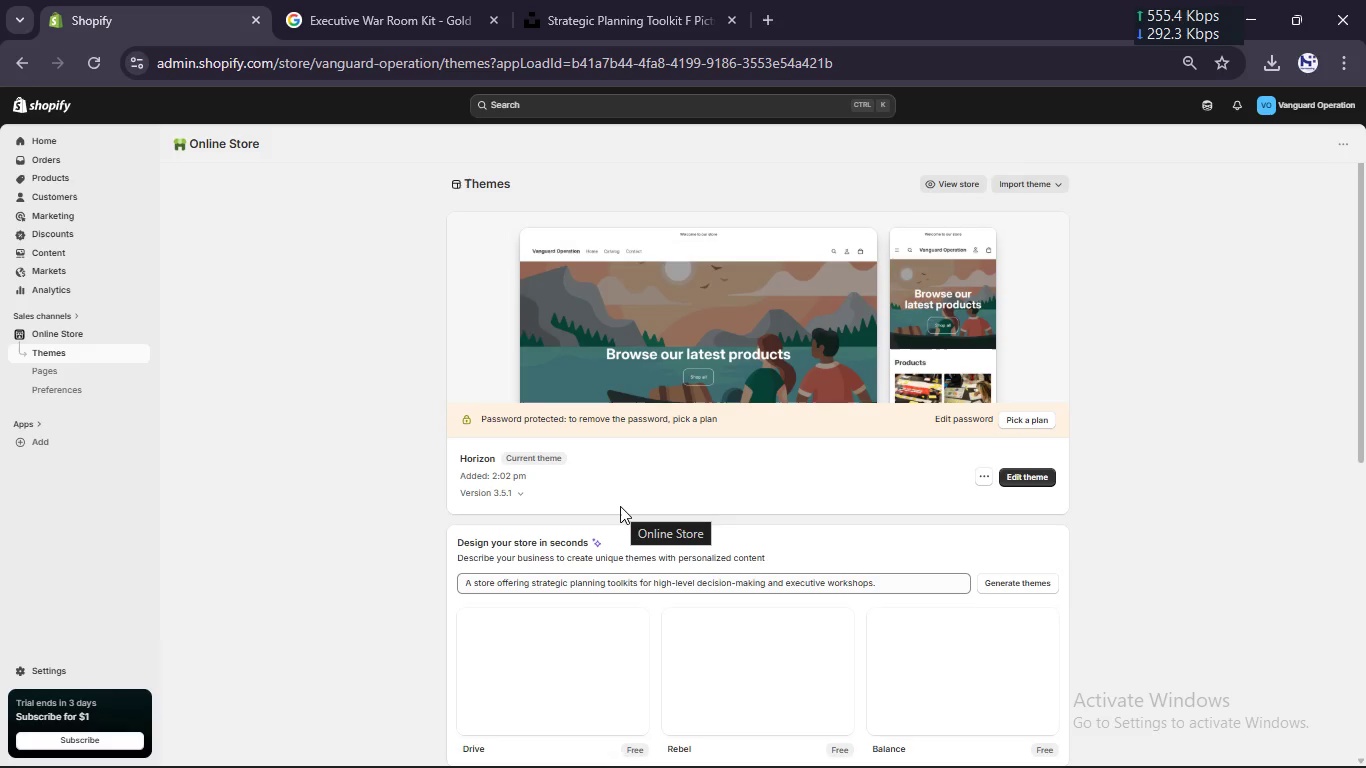 
left_click([943, 745])